 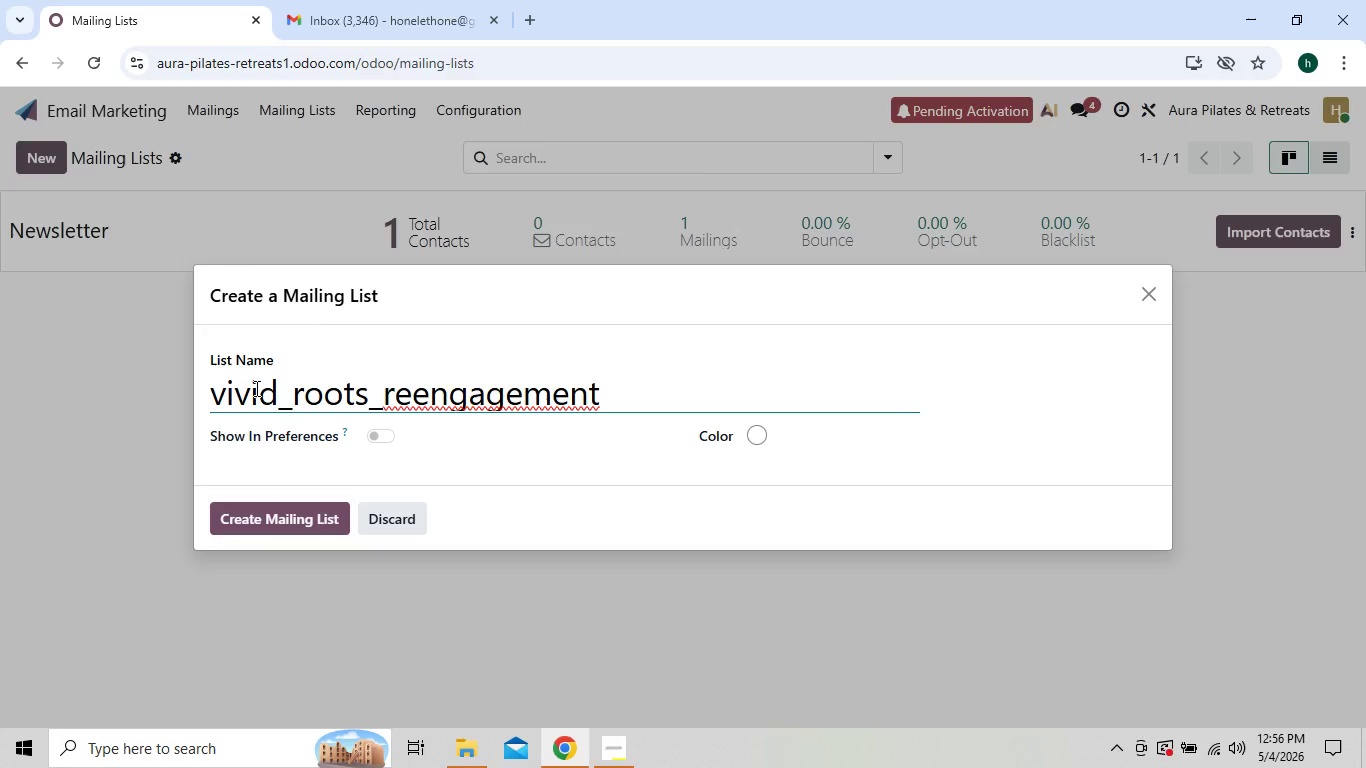 
left_click([290, 401])
 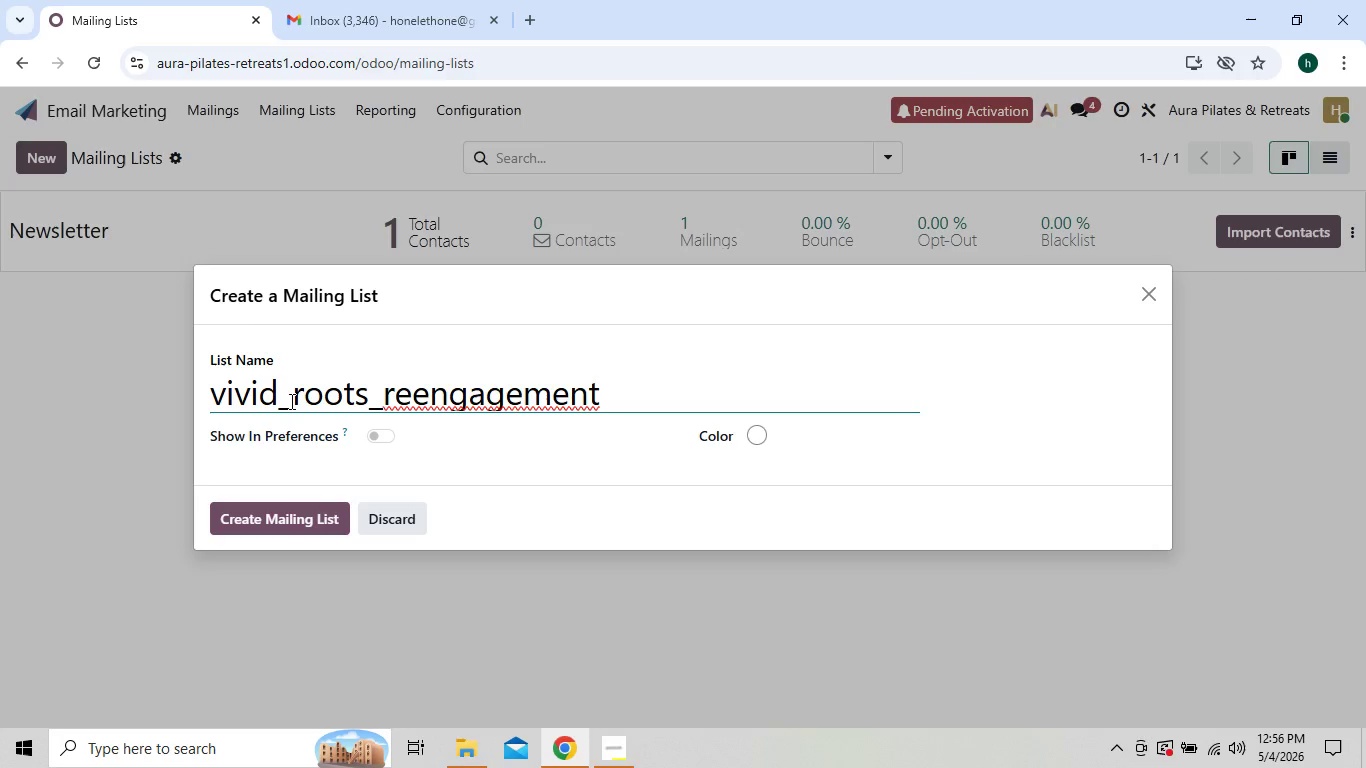 
key(Backspace)
 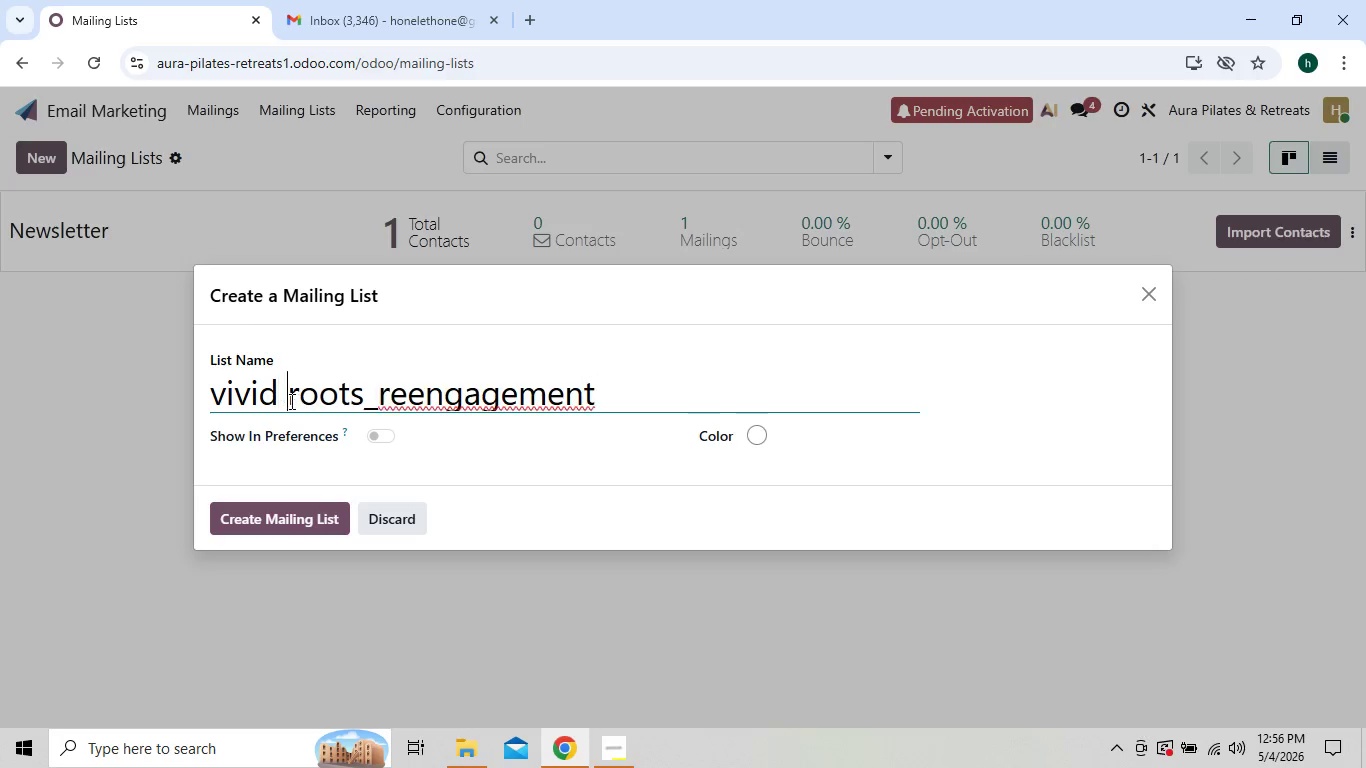 
key(Space)
 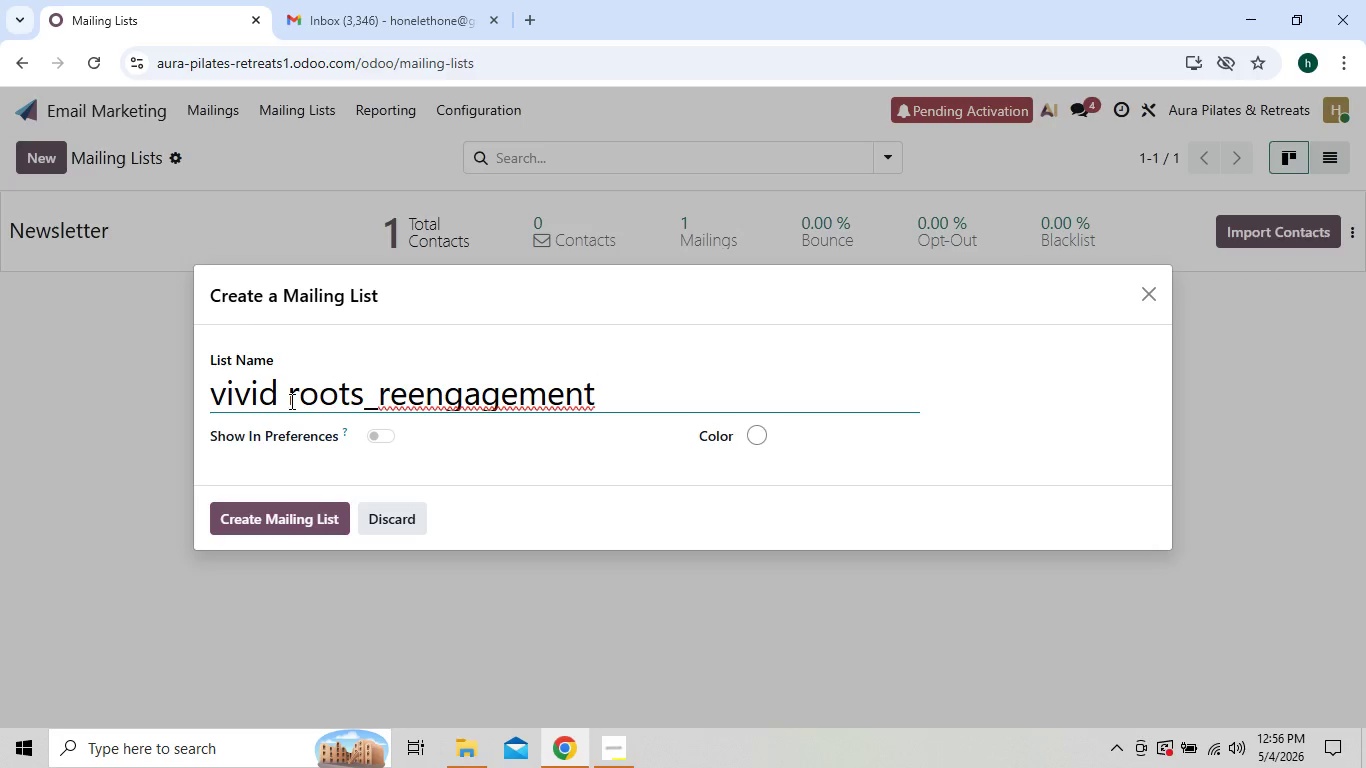 
key(ArrowRight)
 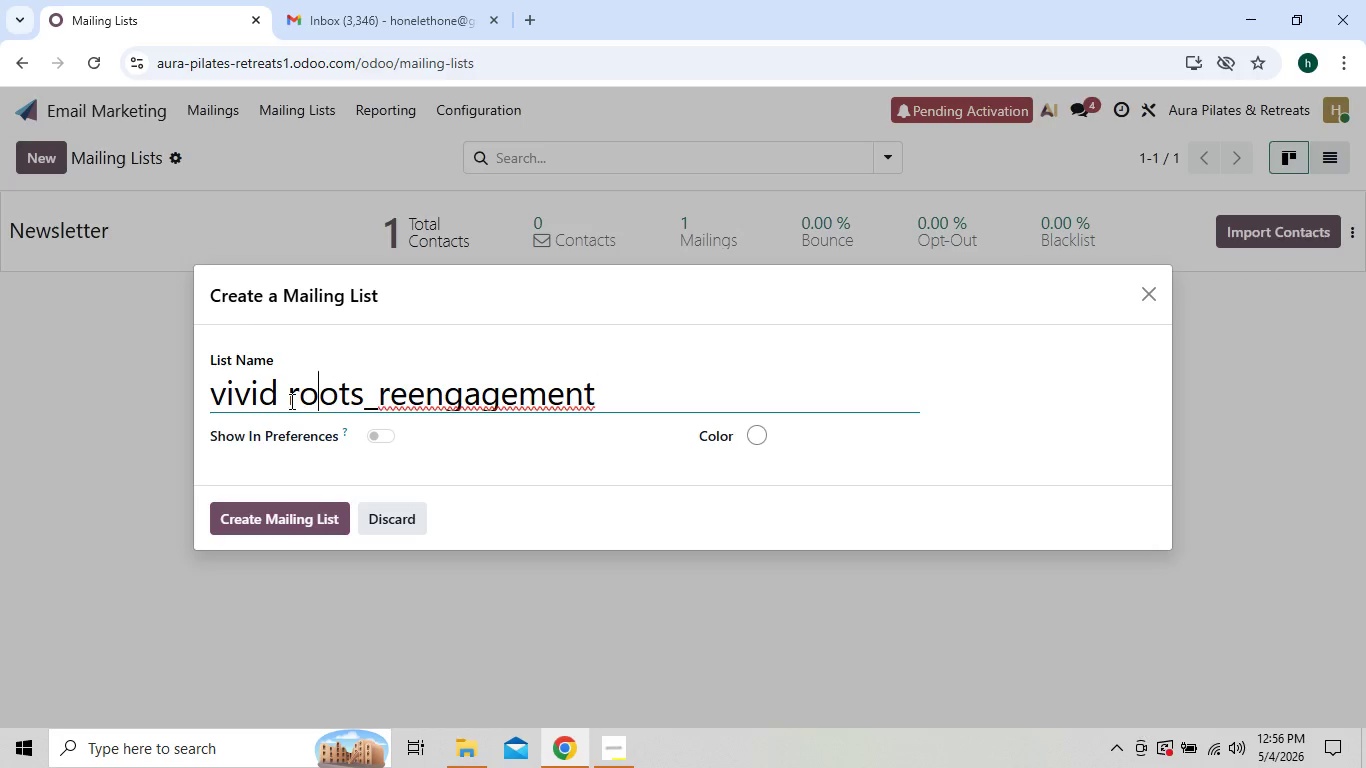 
key(ArrowRight)
 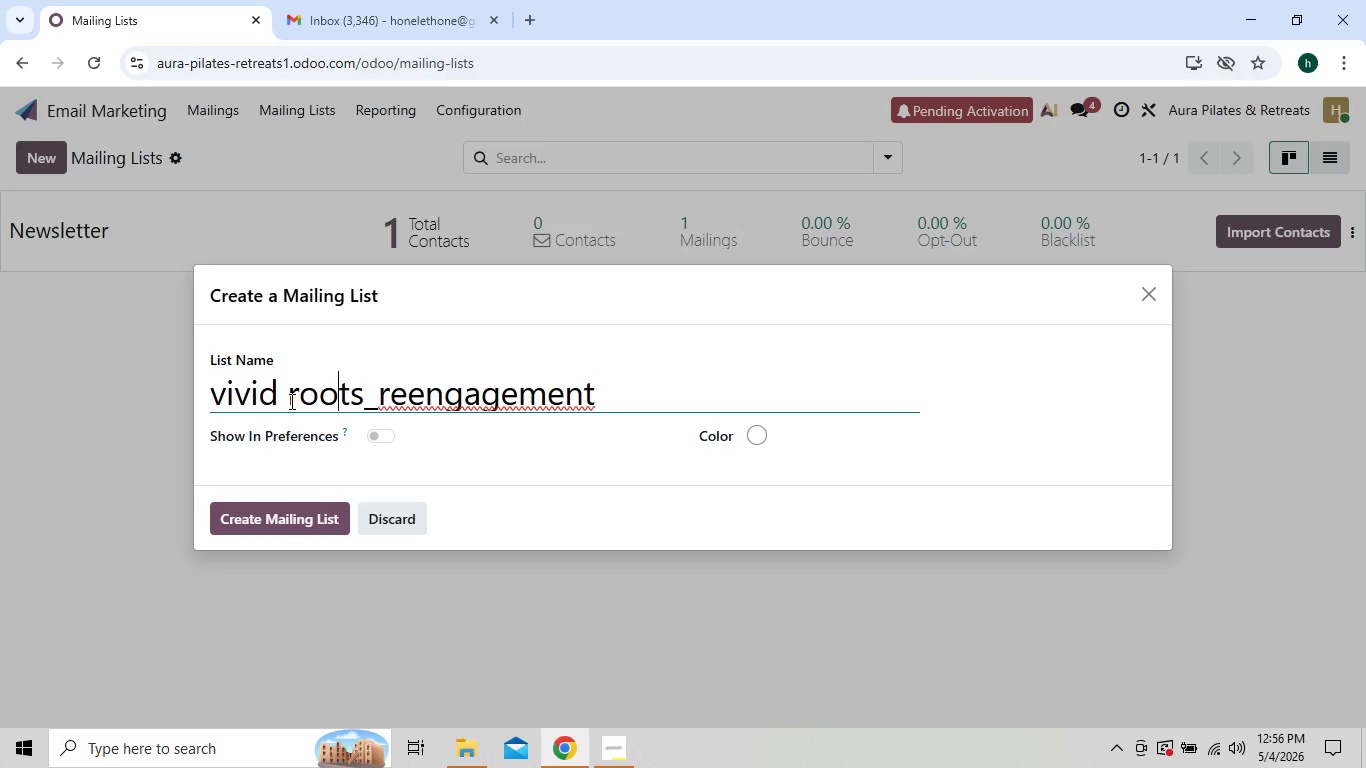 
hold_key(key=ArrowRight, duration=0.31)
 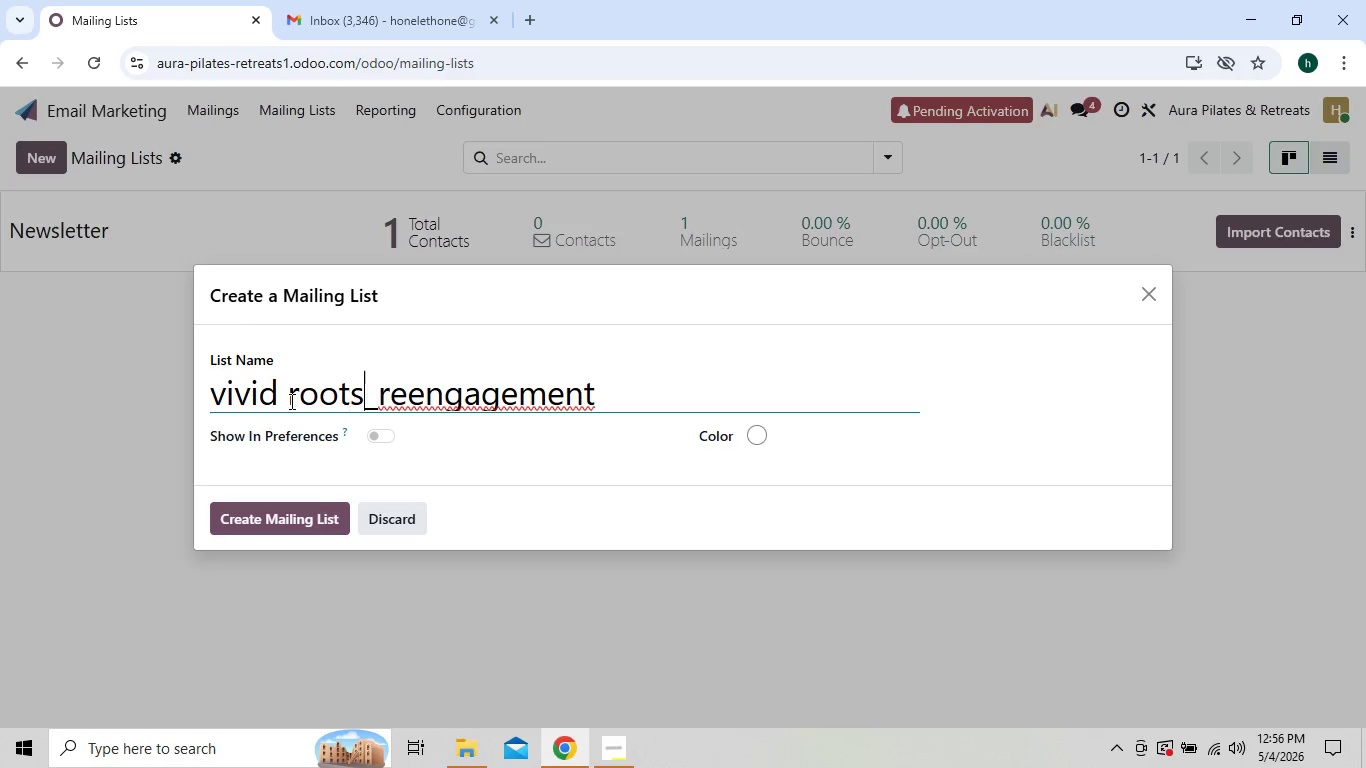 
key(ArrowRight)
 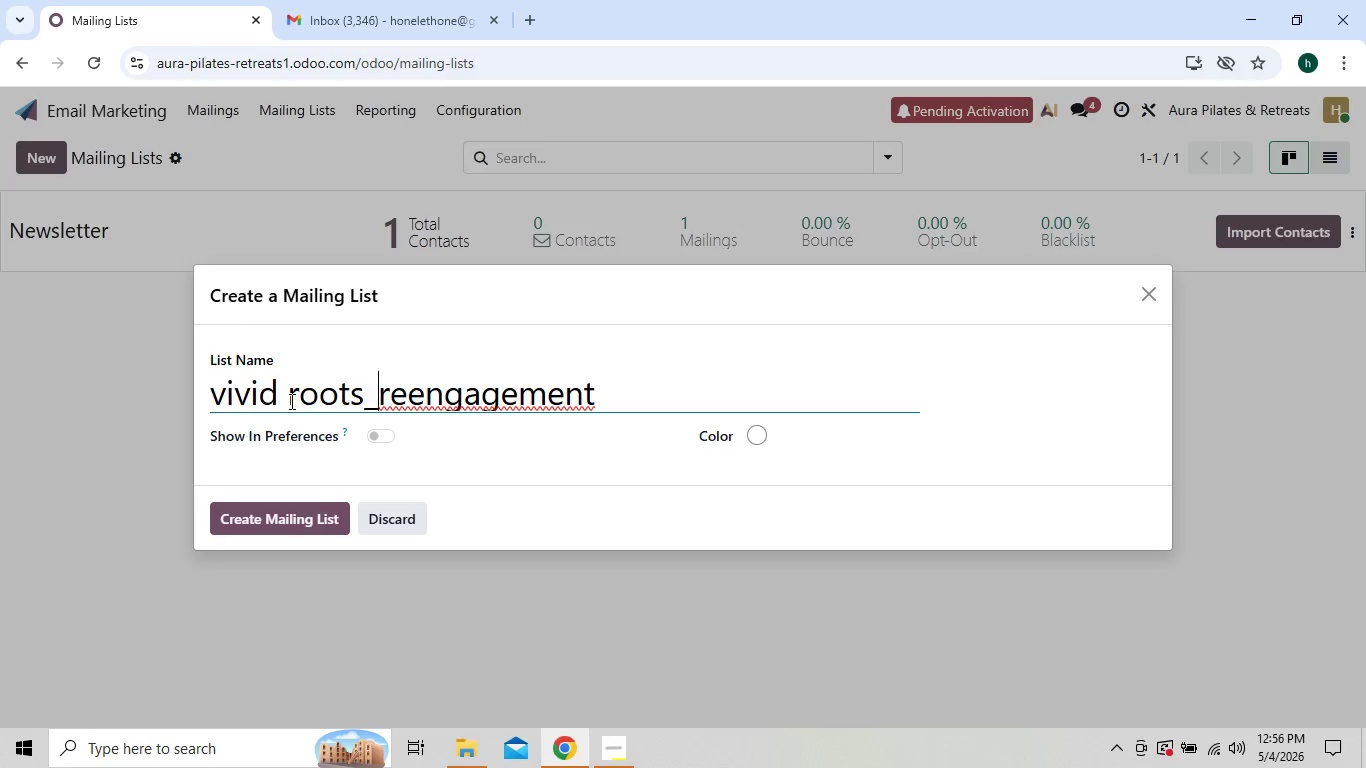 
key(ArrowRight)
 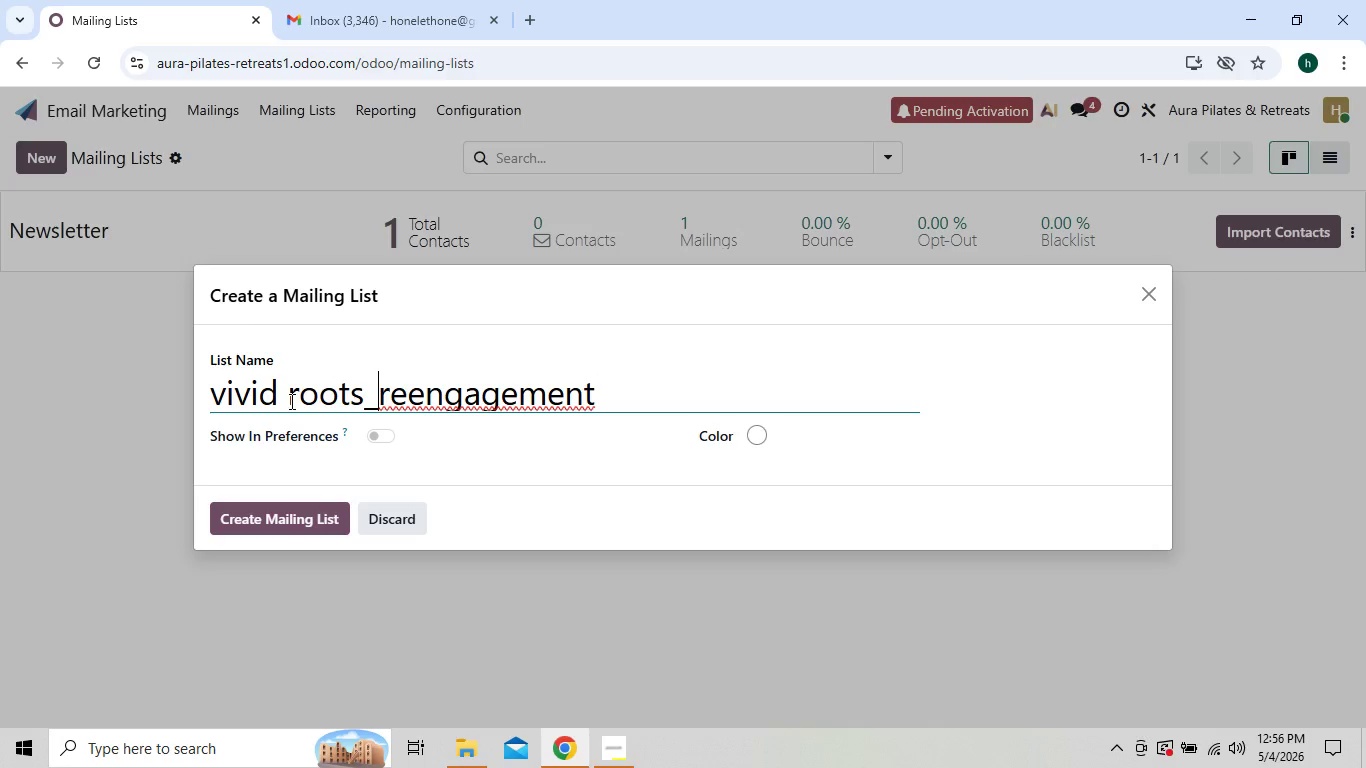 
key(ArrowRight)
 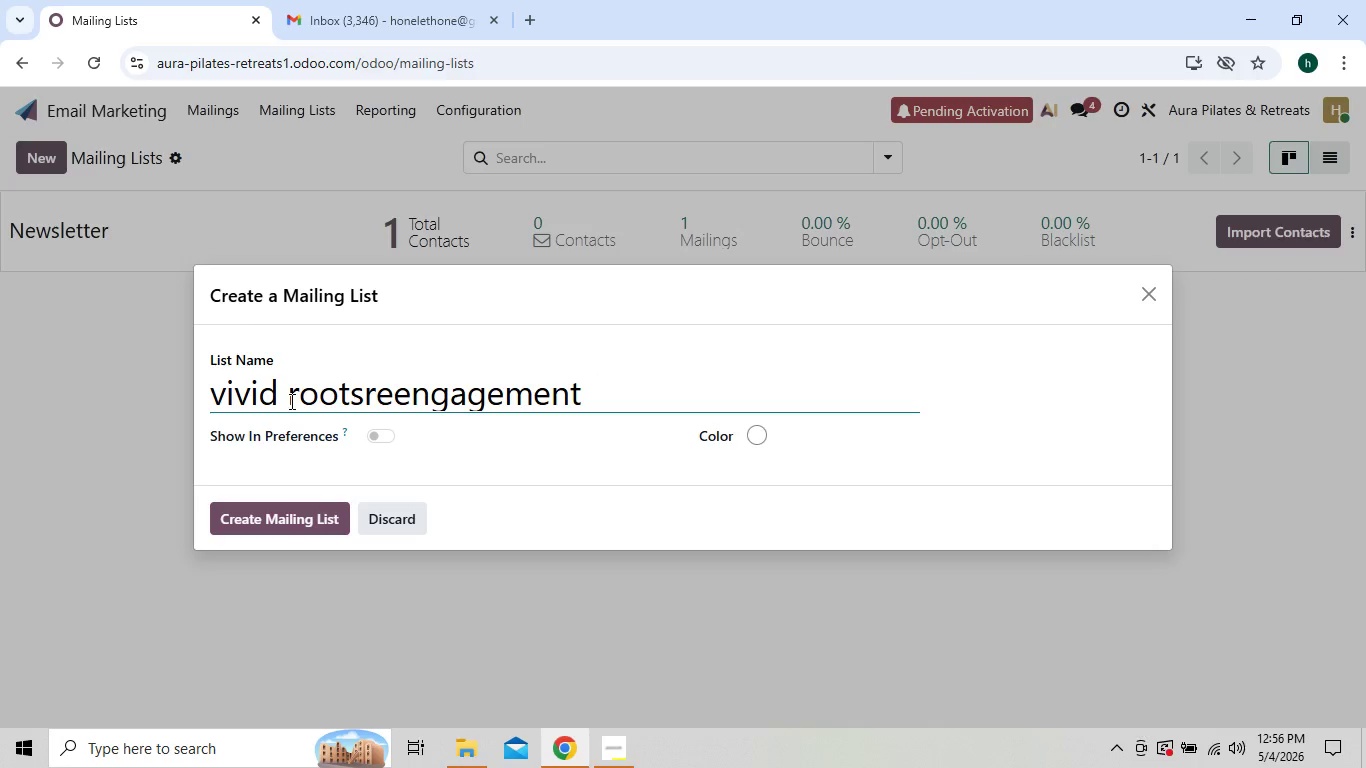 
key(Backspace)
 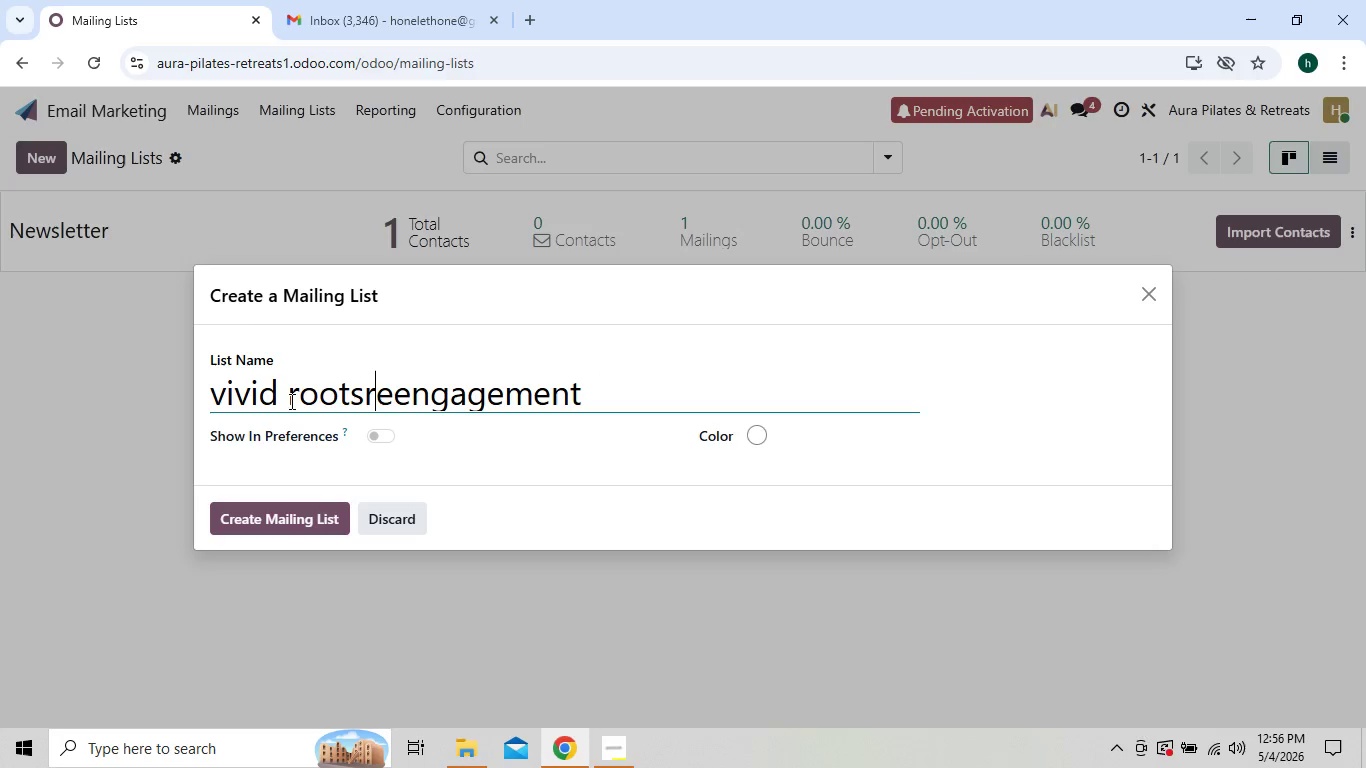 
key(ArrowRight)
 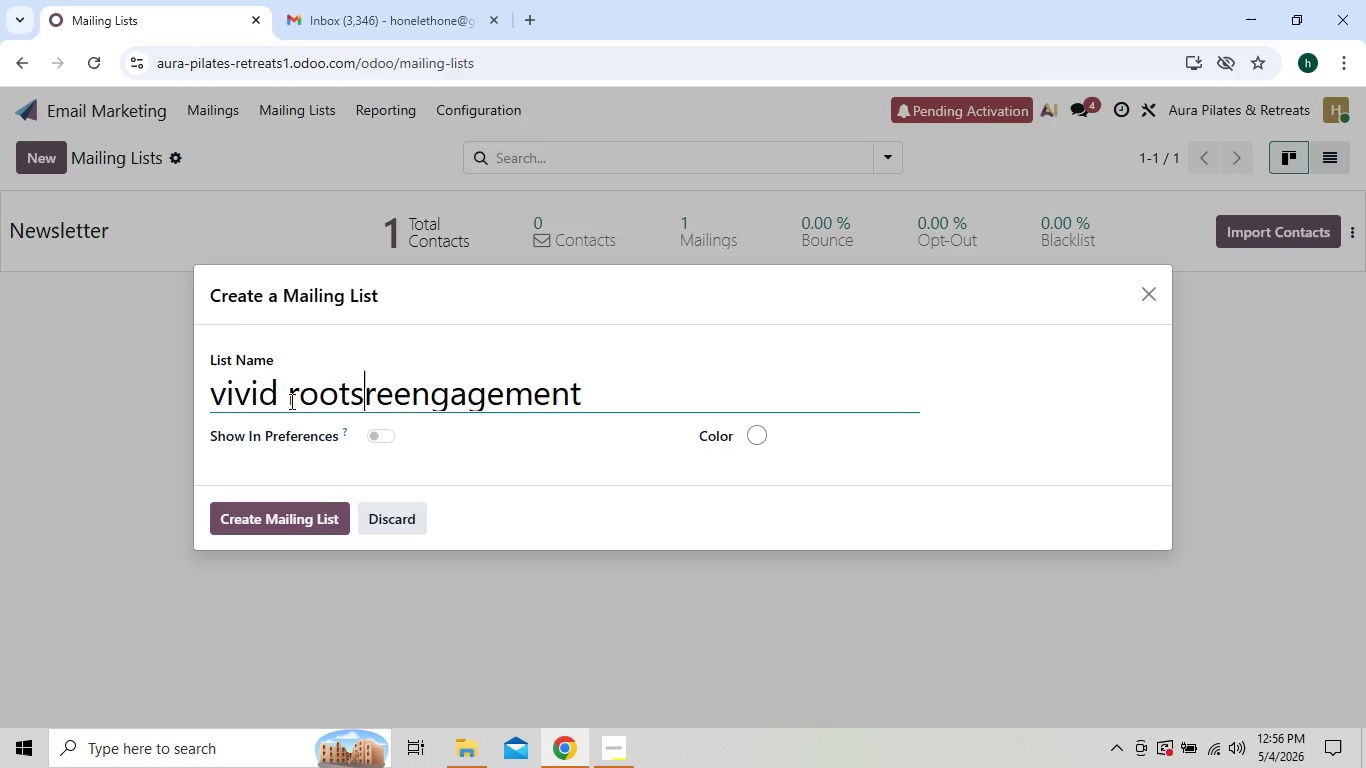 
key(ArrowLeft)
 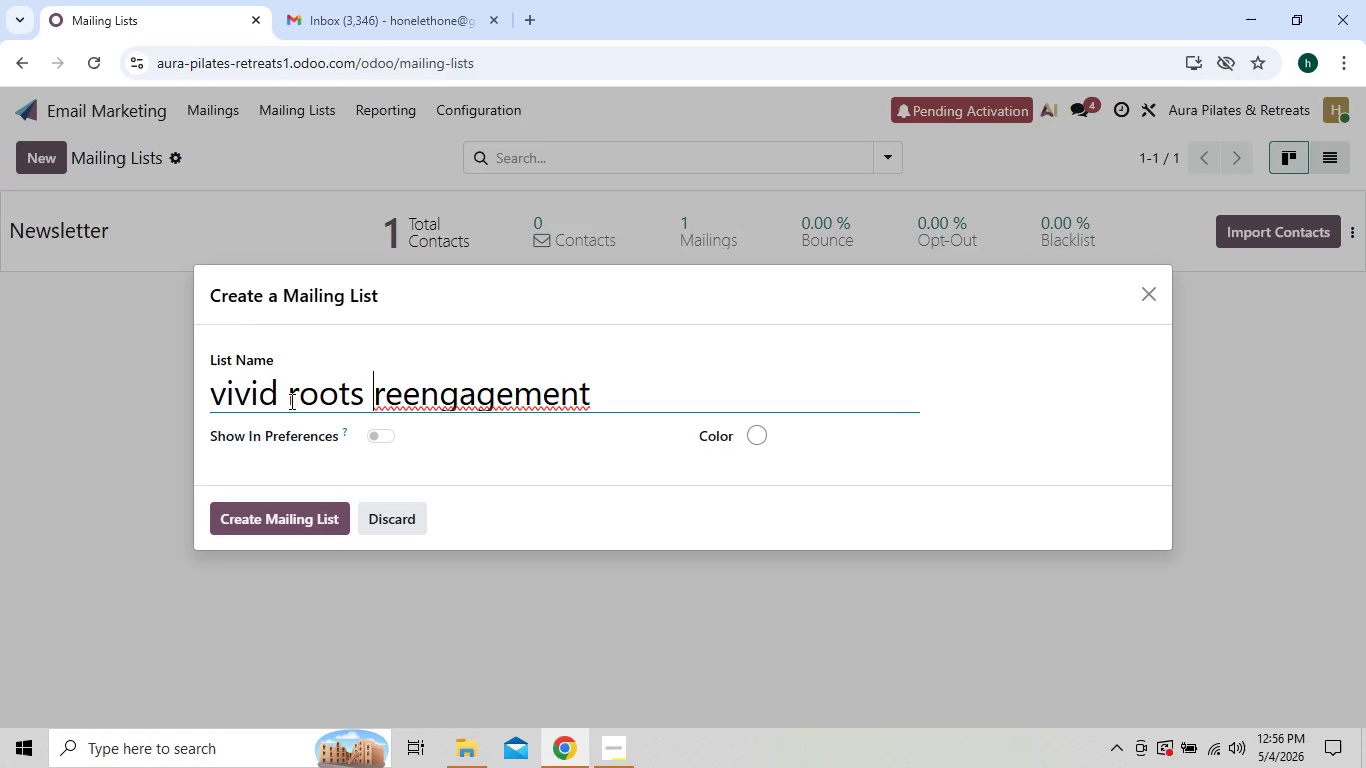 
key(Space)
 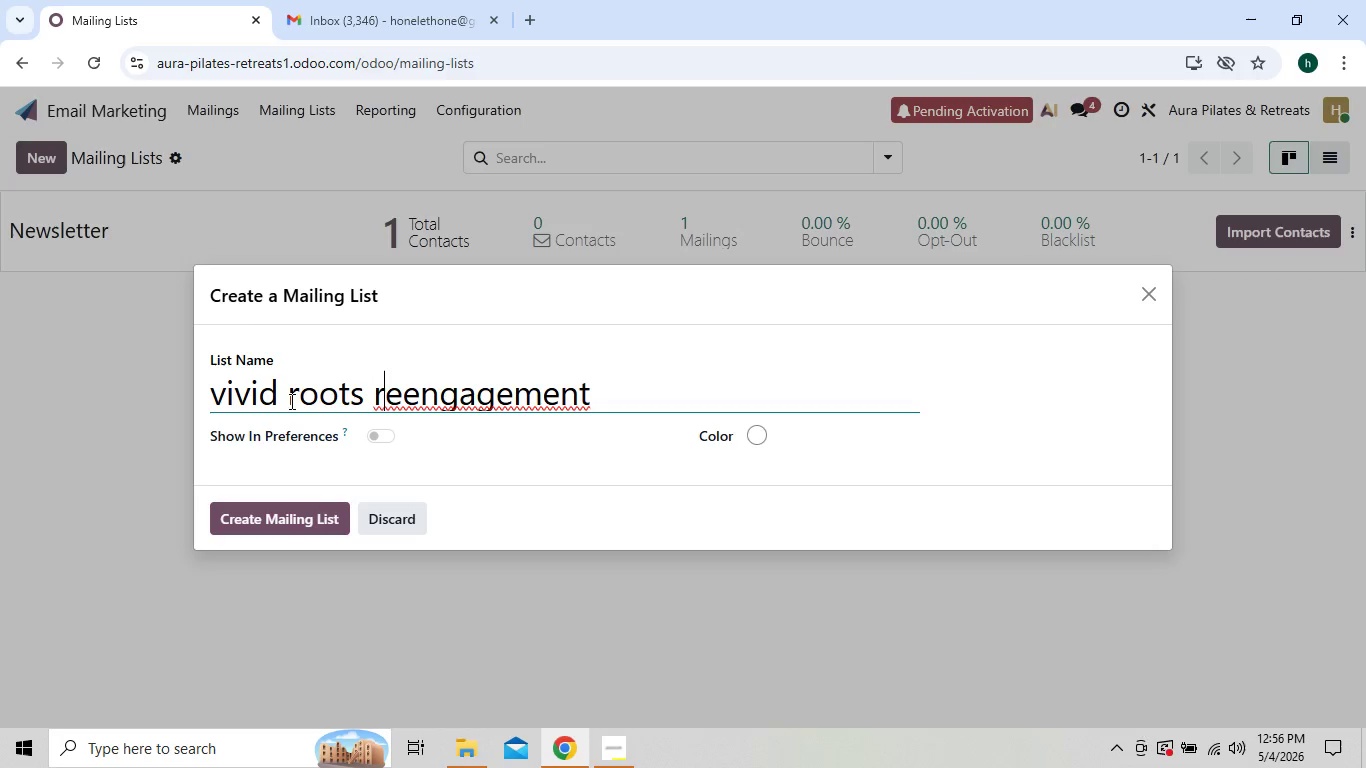 
key(ArrowRight)
 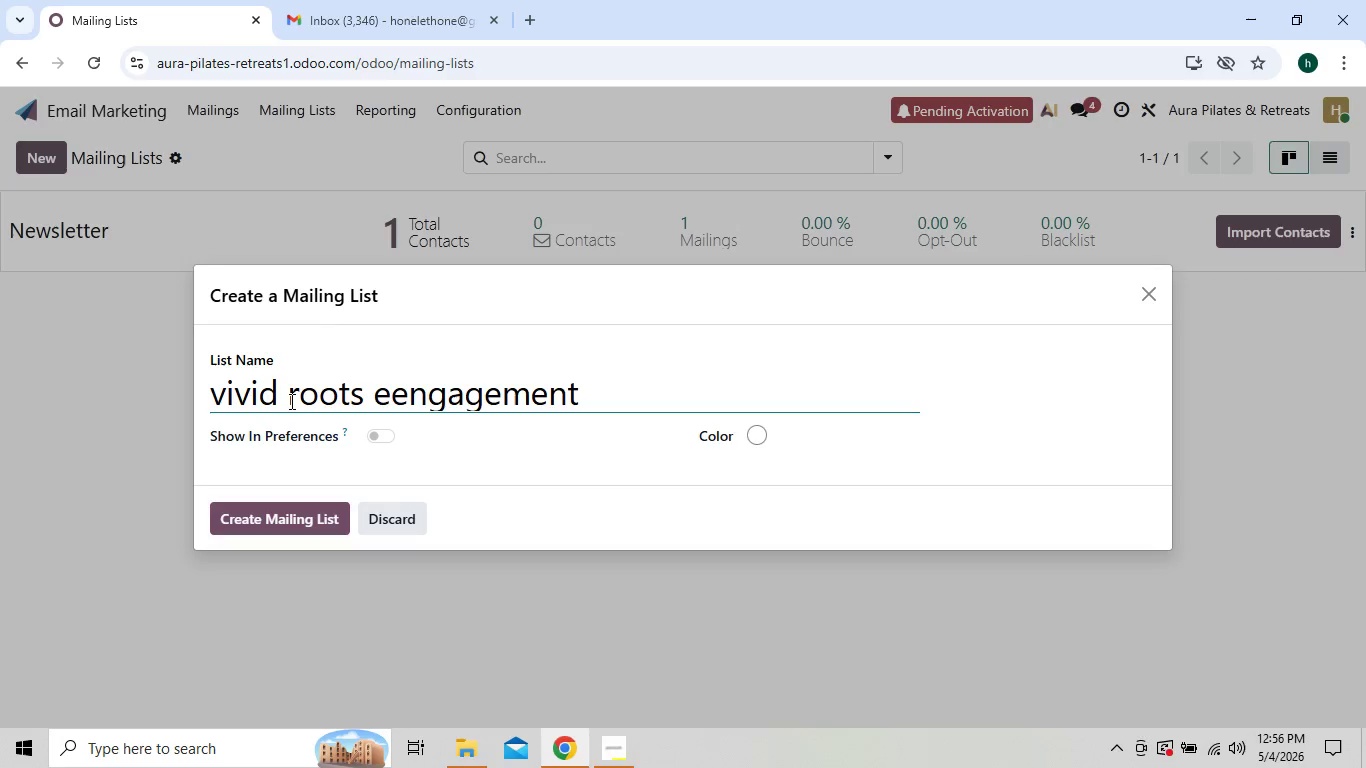 
key(Backspace)
 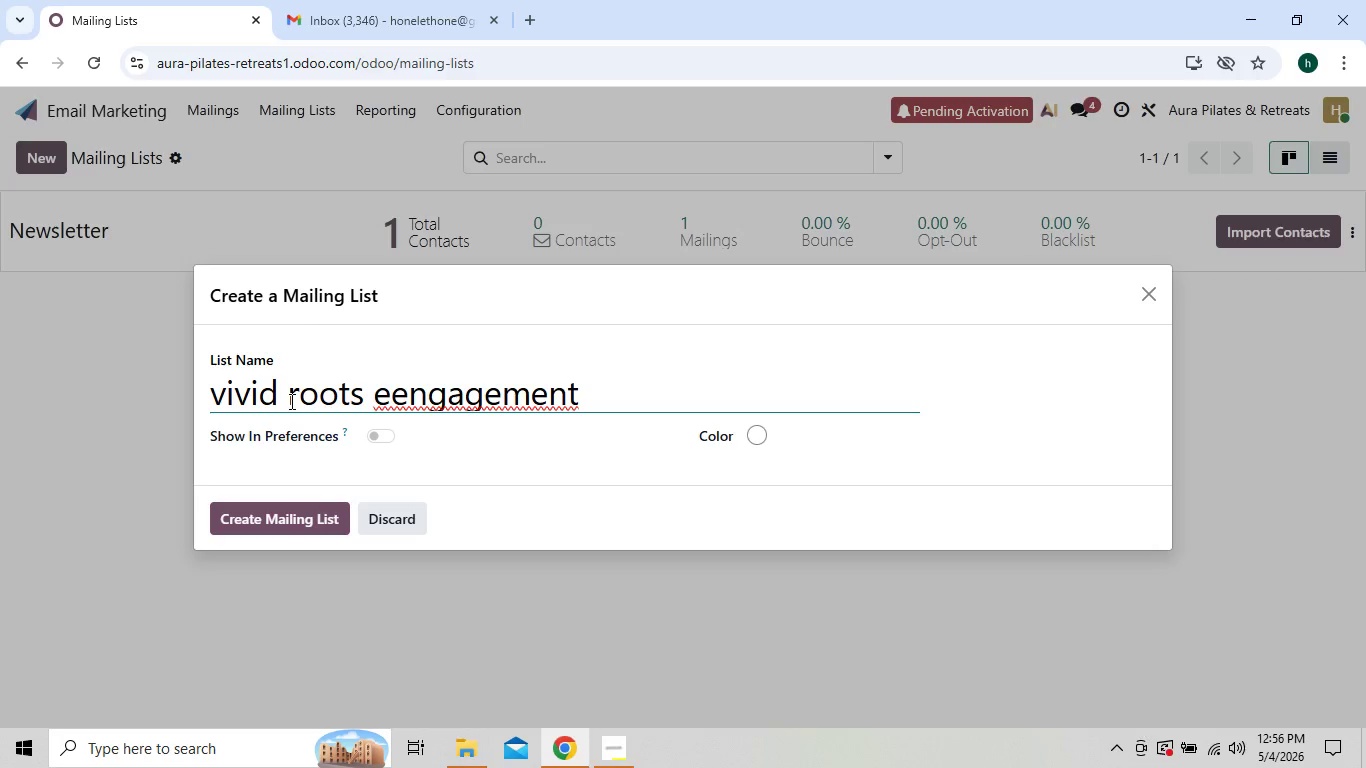 
key(CapsLock)
 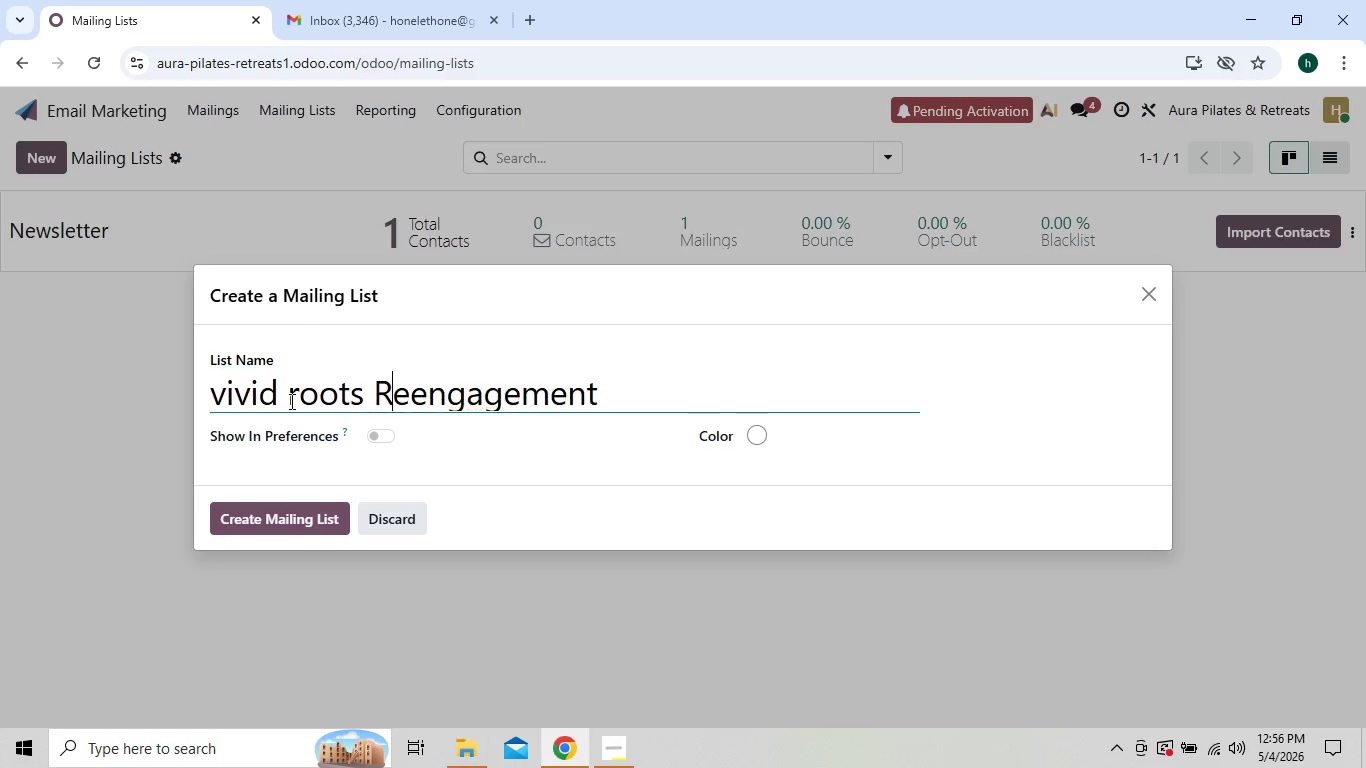 
key(R)
 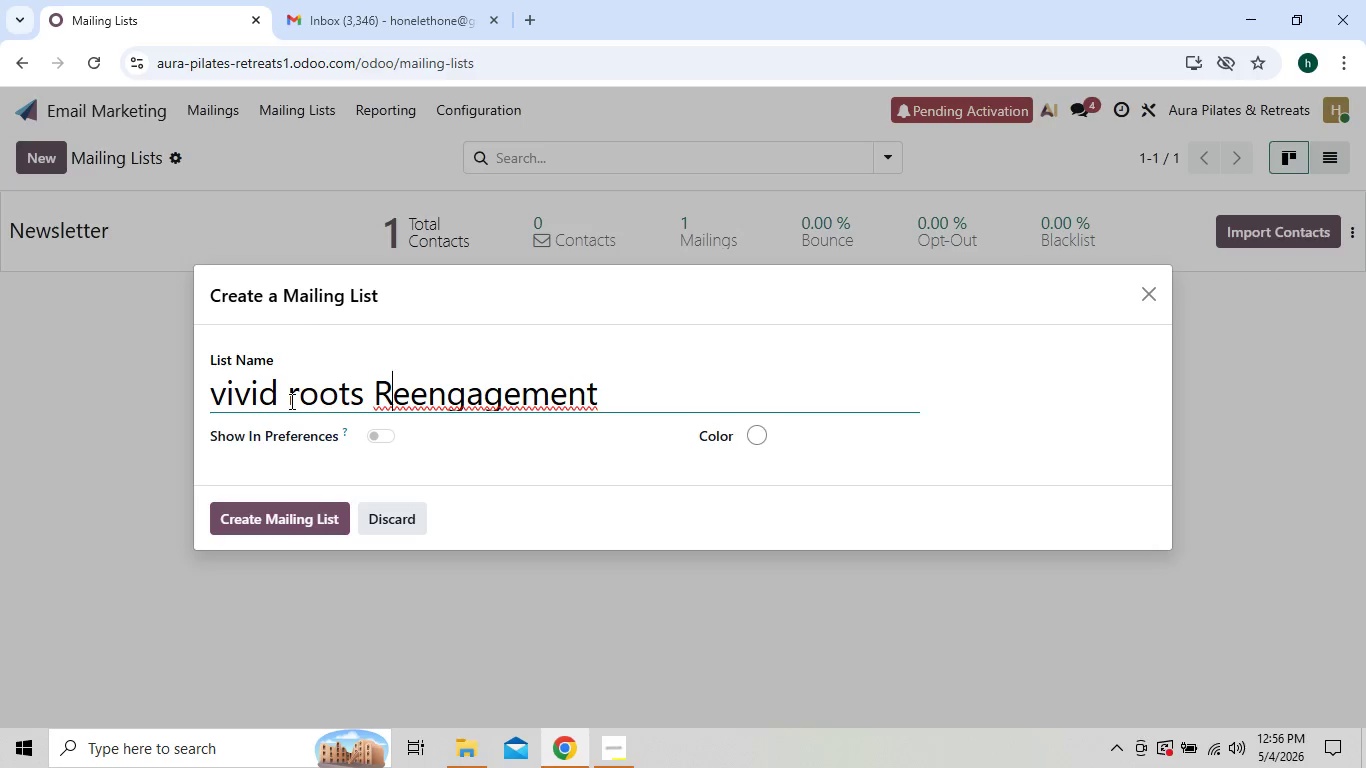 
key(ArrowLeft)
 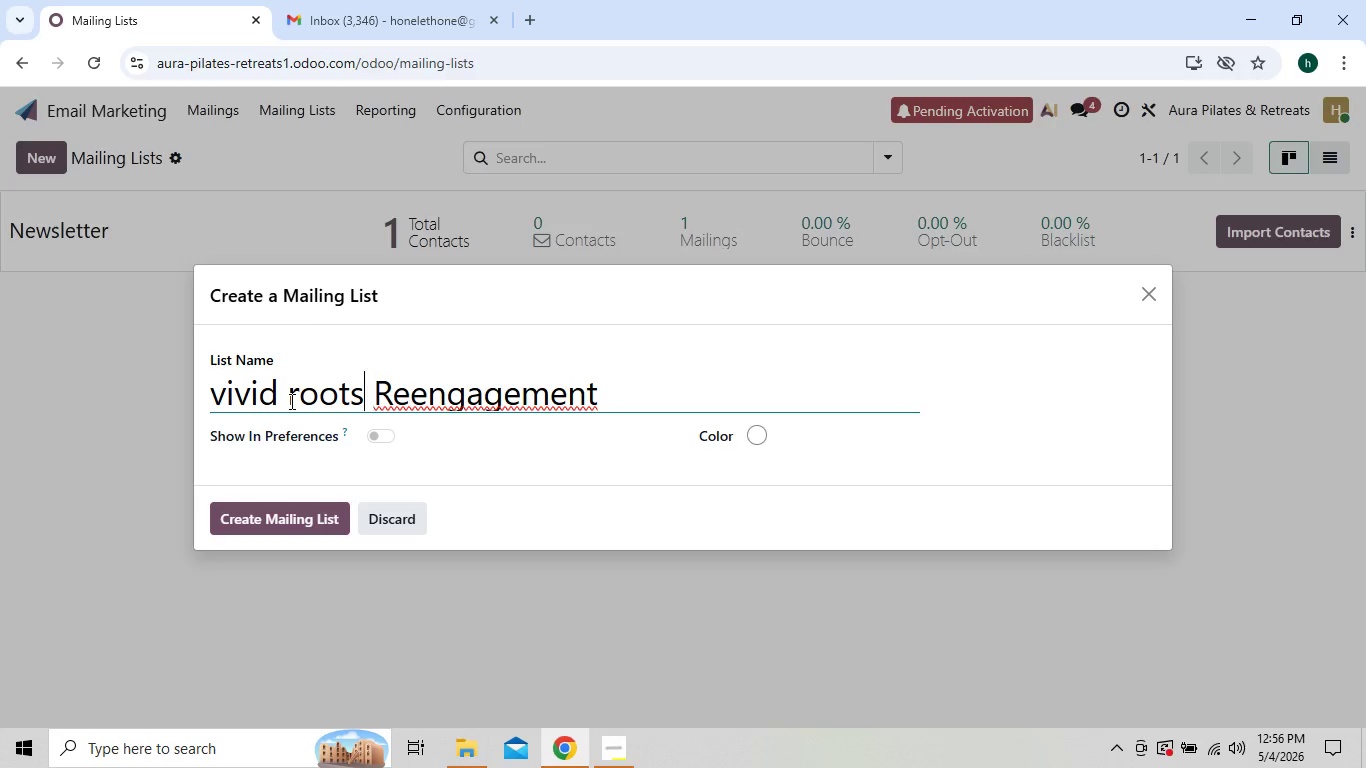 
key(ArrowLeft)
 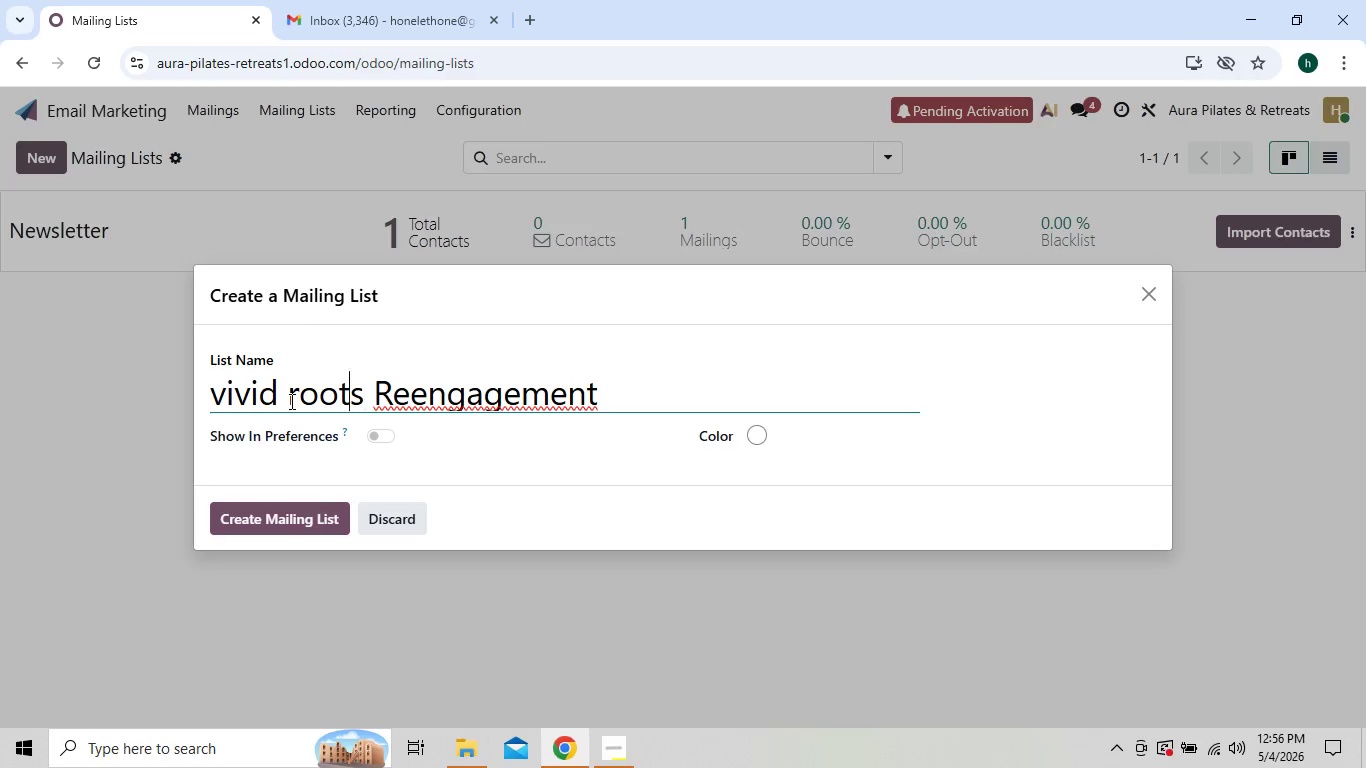 
key(ArrowLeft)
 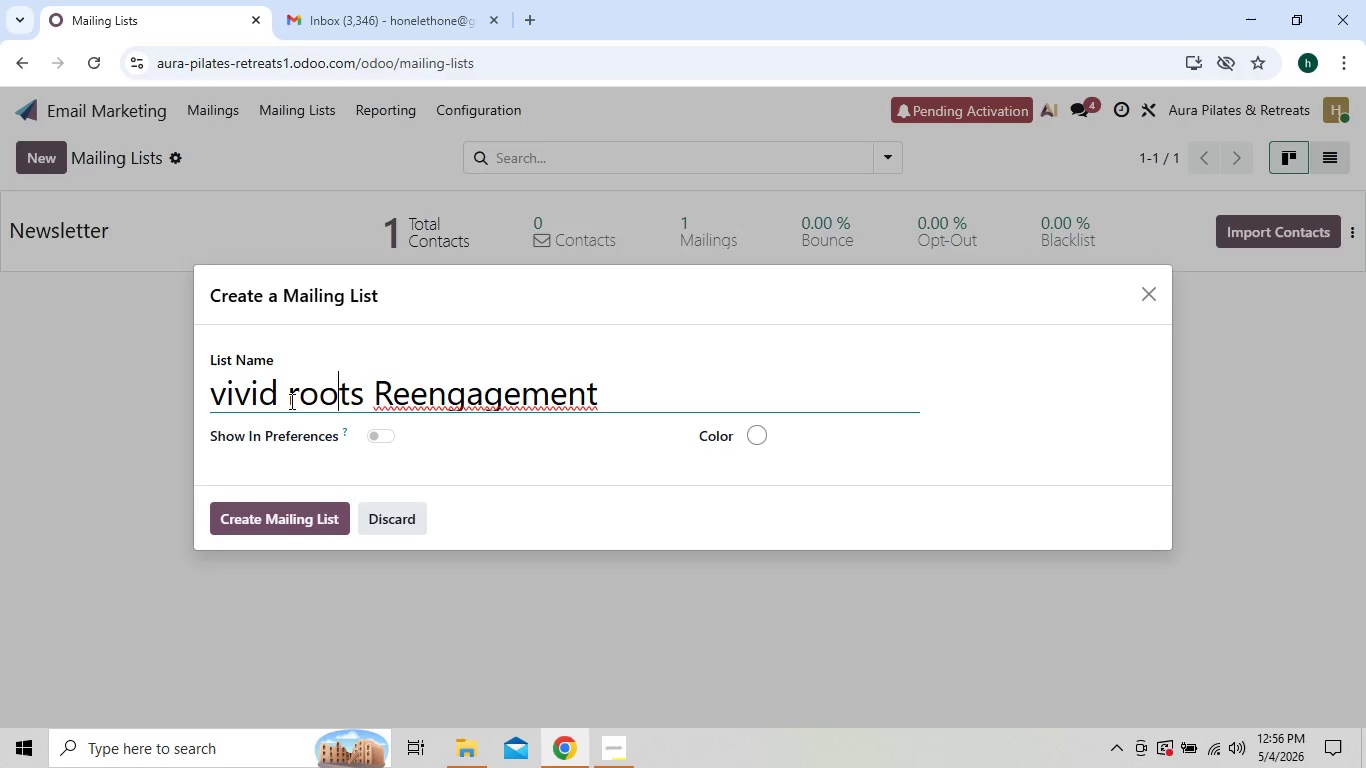 
key(ArrowLeft)
 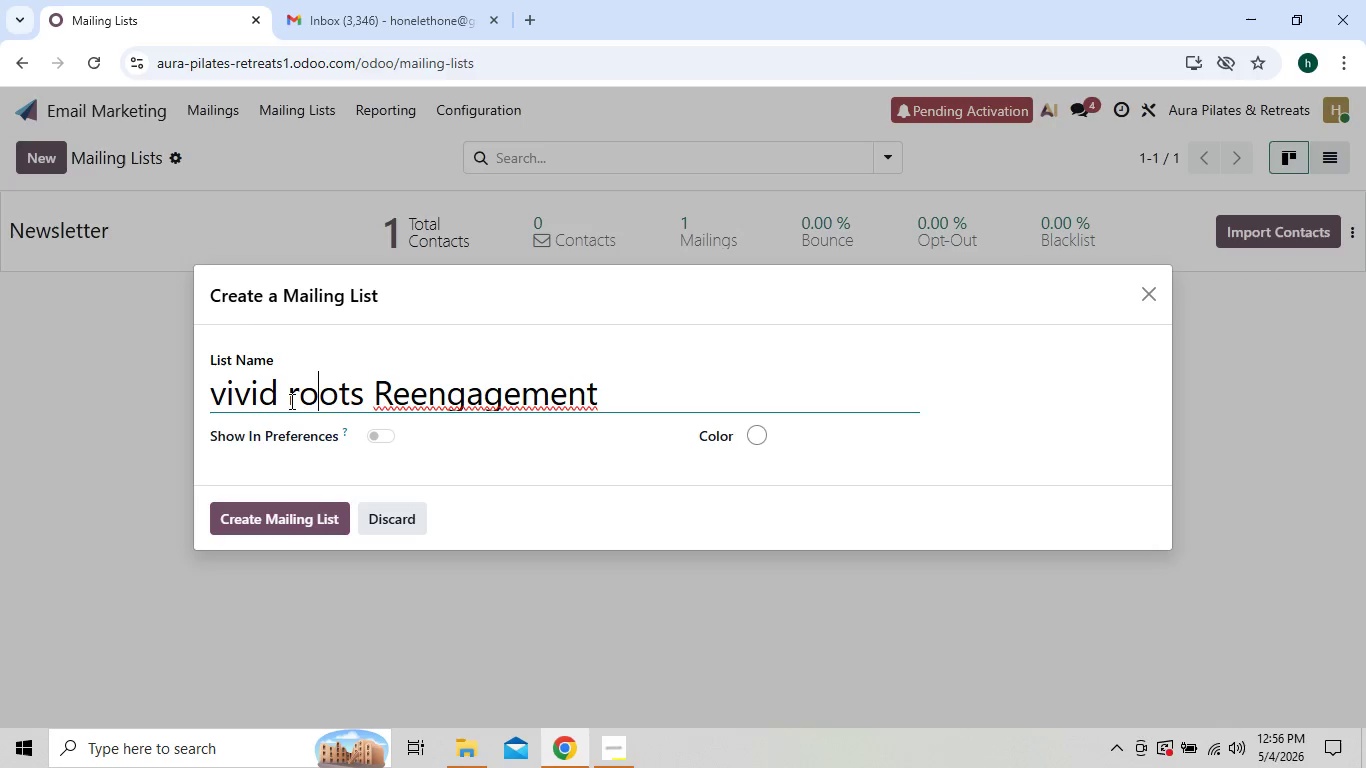 
key(ArrowLeft)
 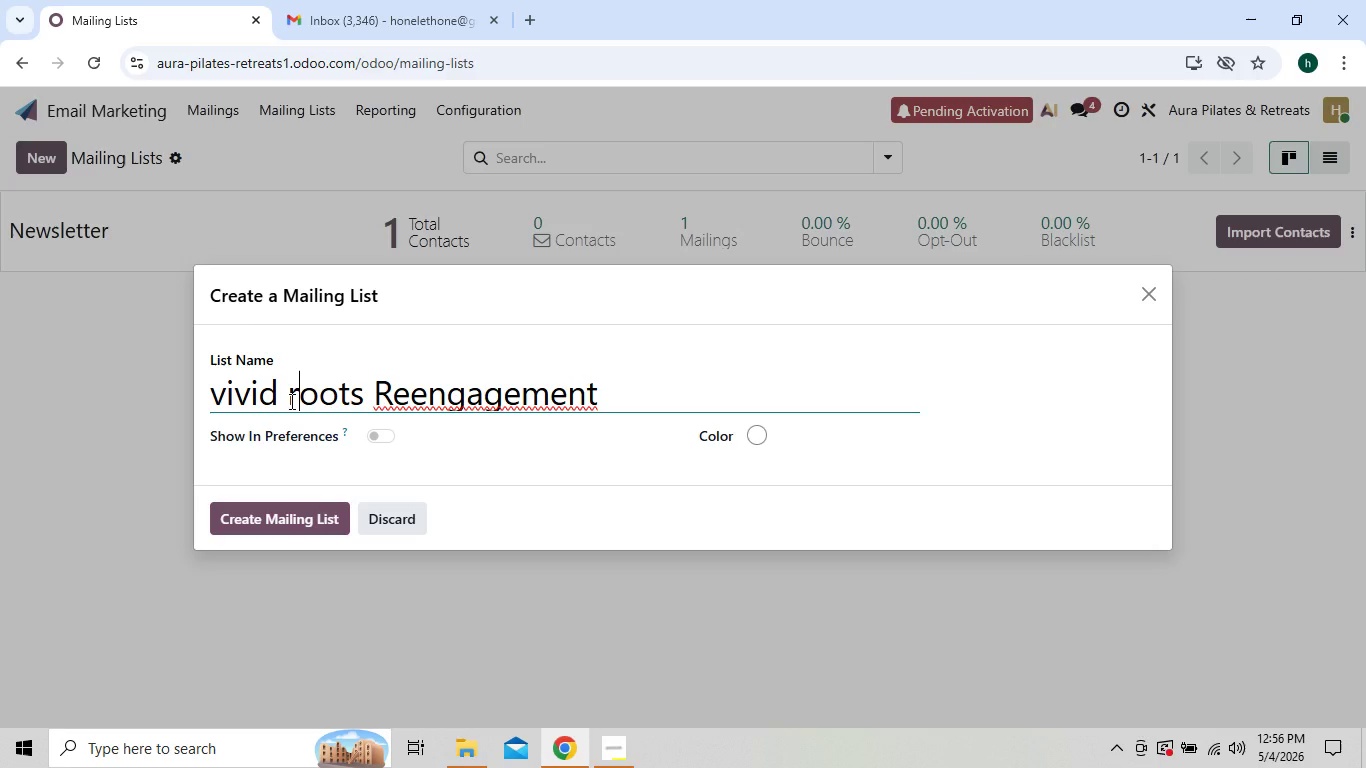 
key(ArrowLeft)
 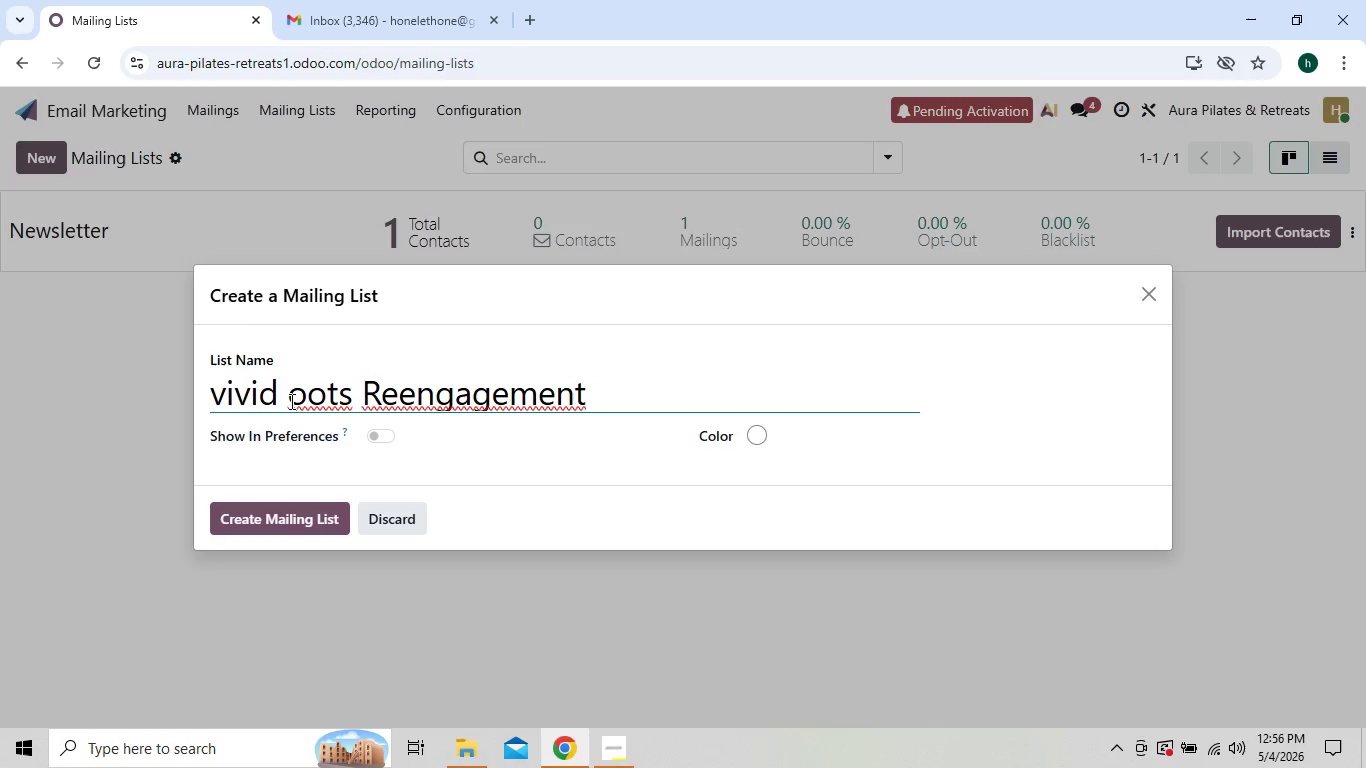 
key(Backspace)
 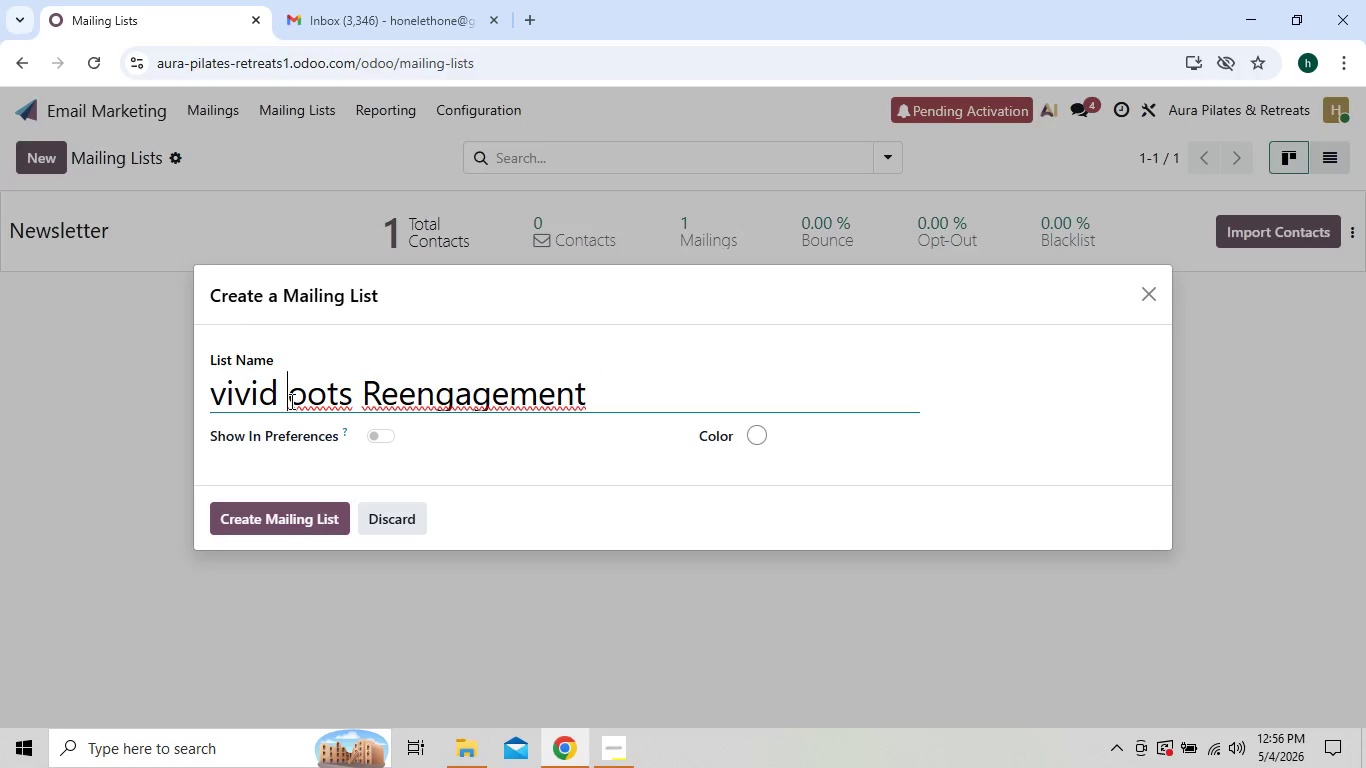 
key(CapsLock)
 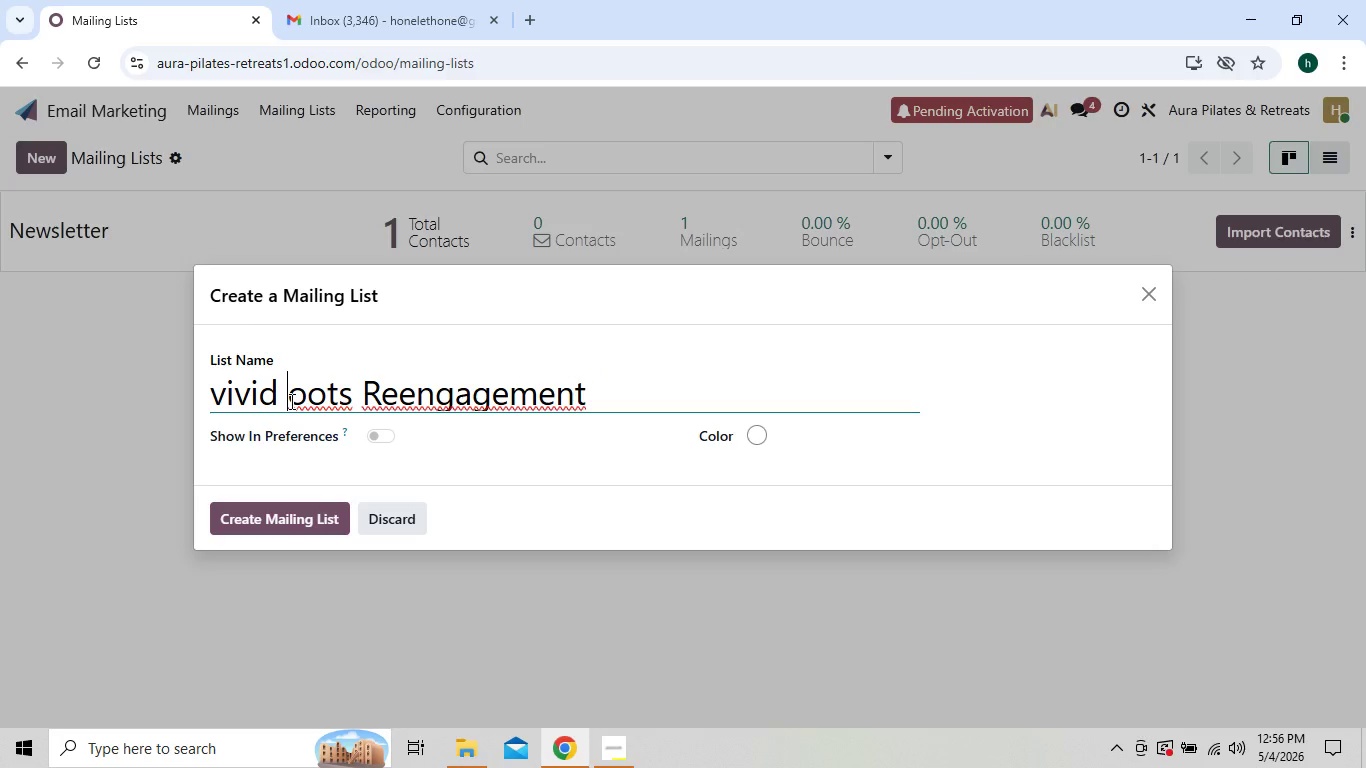 
key(CapsLock)
 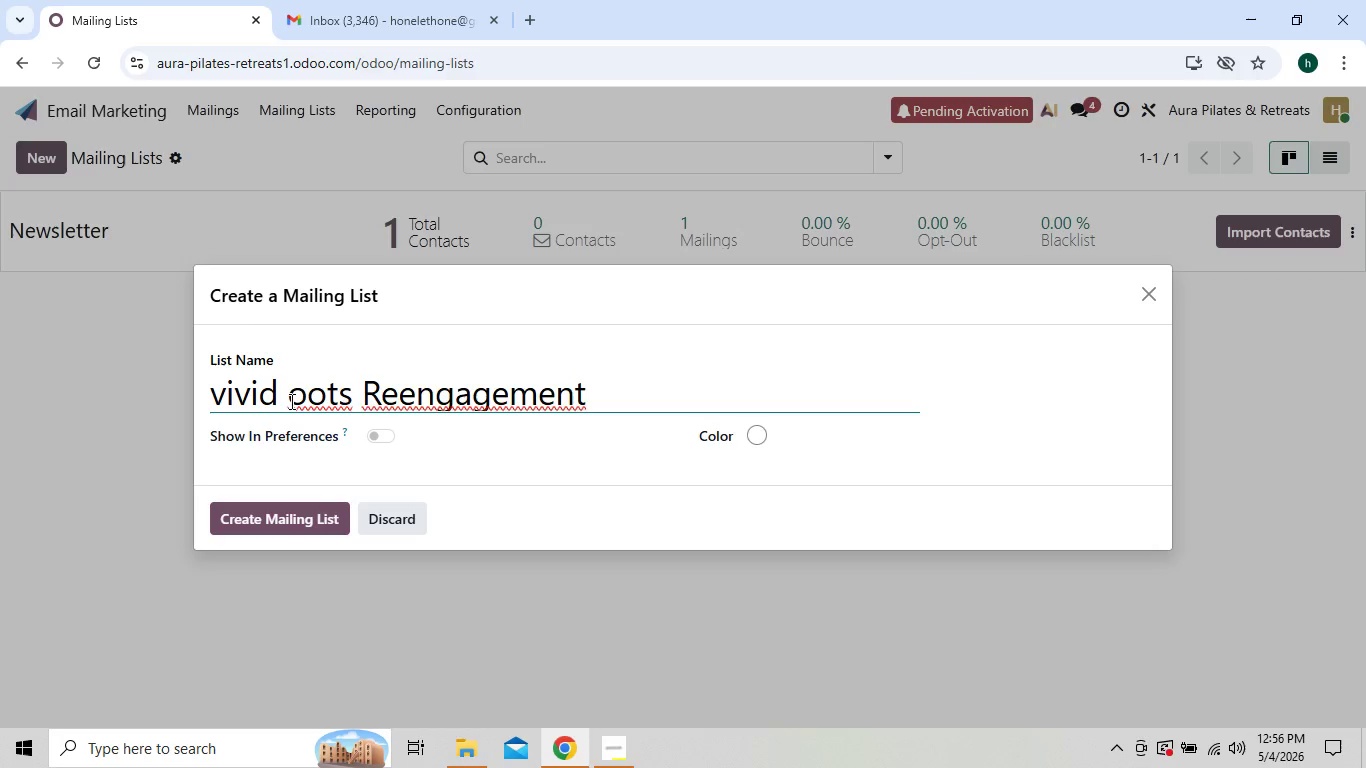 
key(R)
 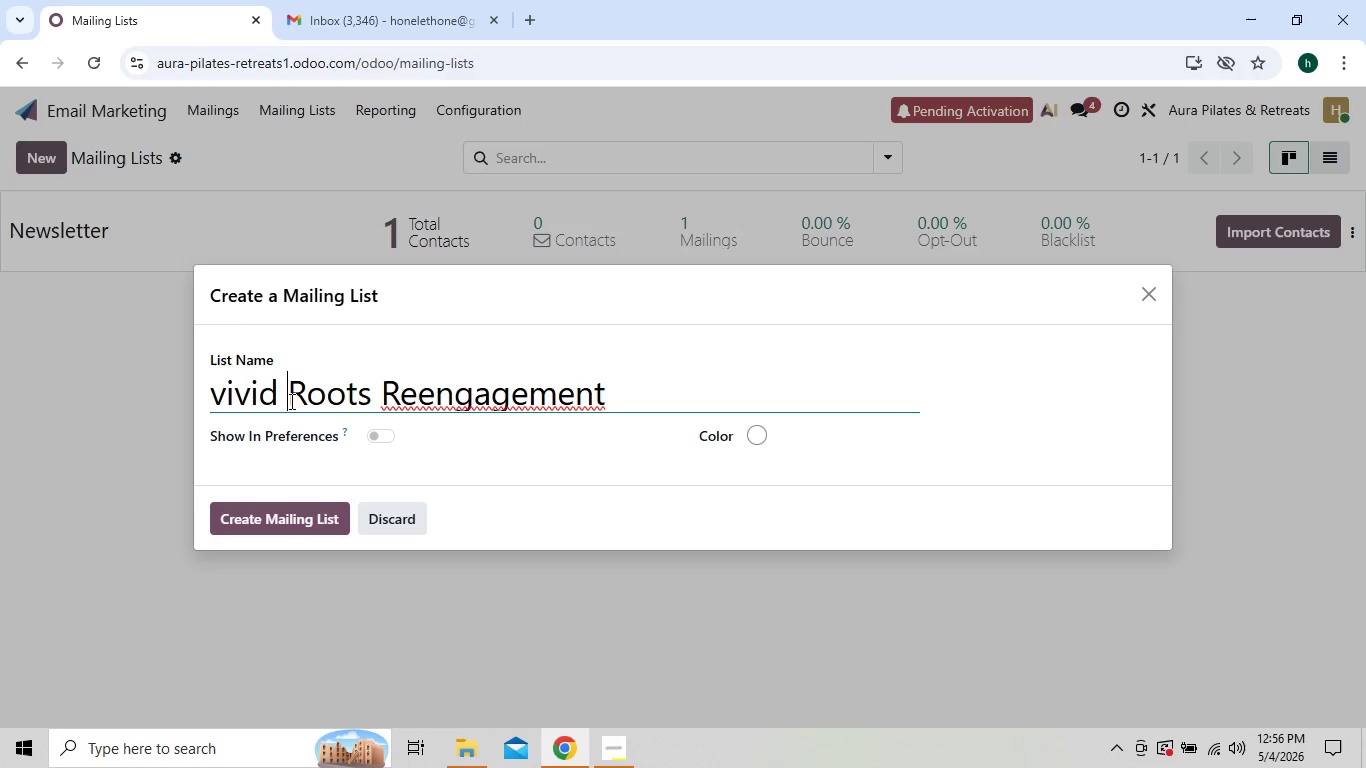 
key(ArrowLeft)
 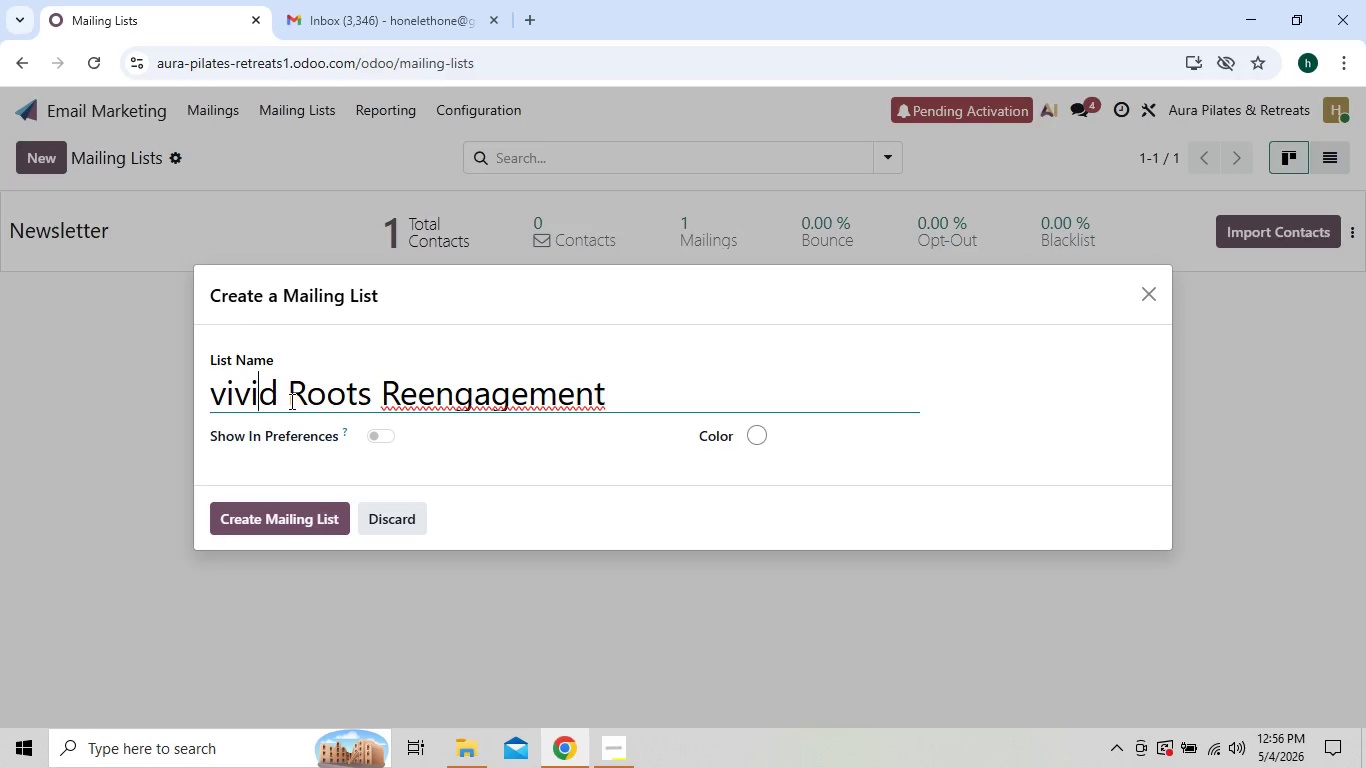 
key(ArrowLeft)
 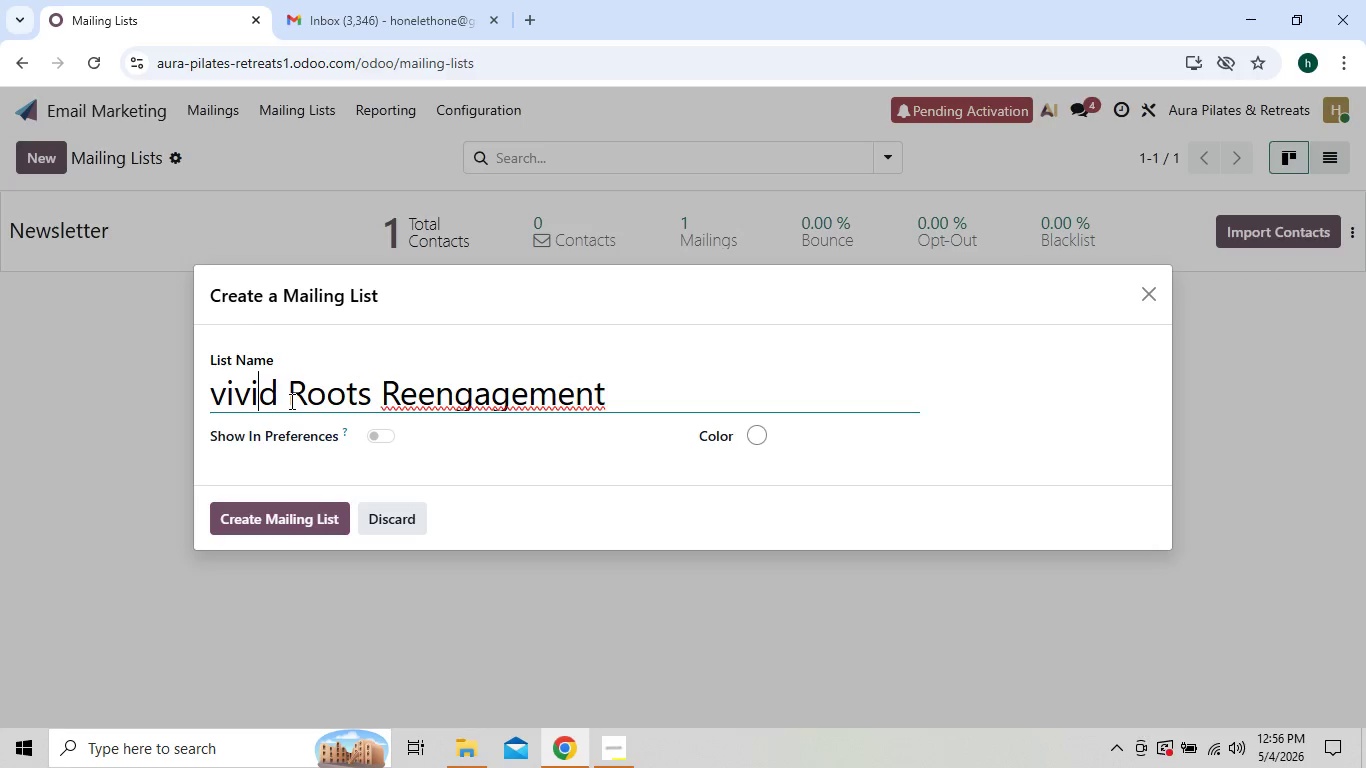 
key(ArrowLeft)
 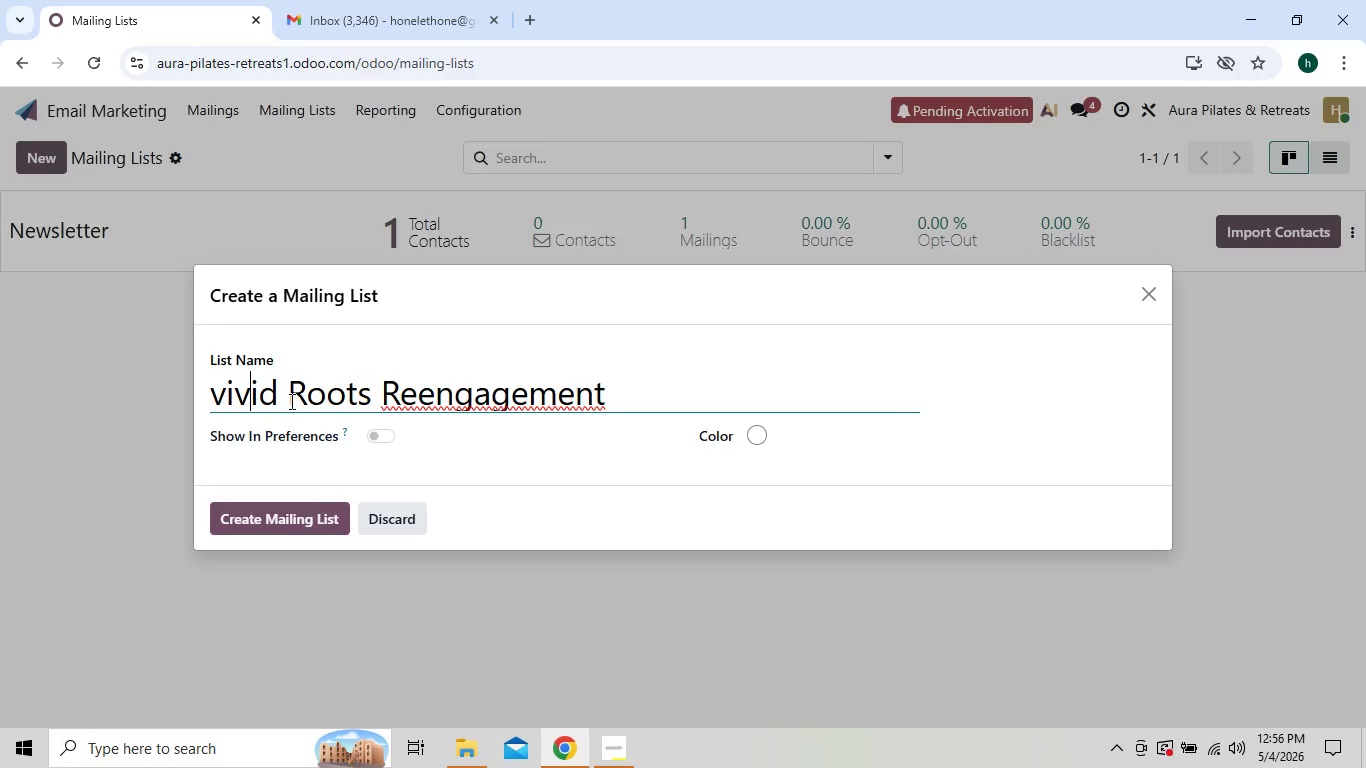 
key(ArrowLeft)
 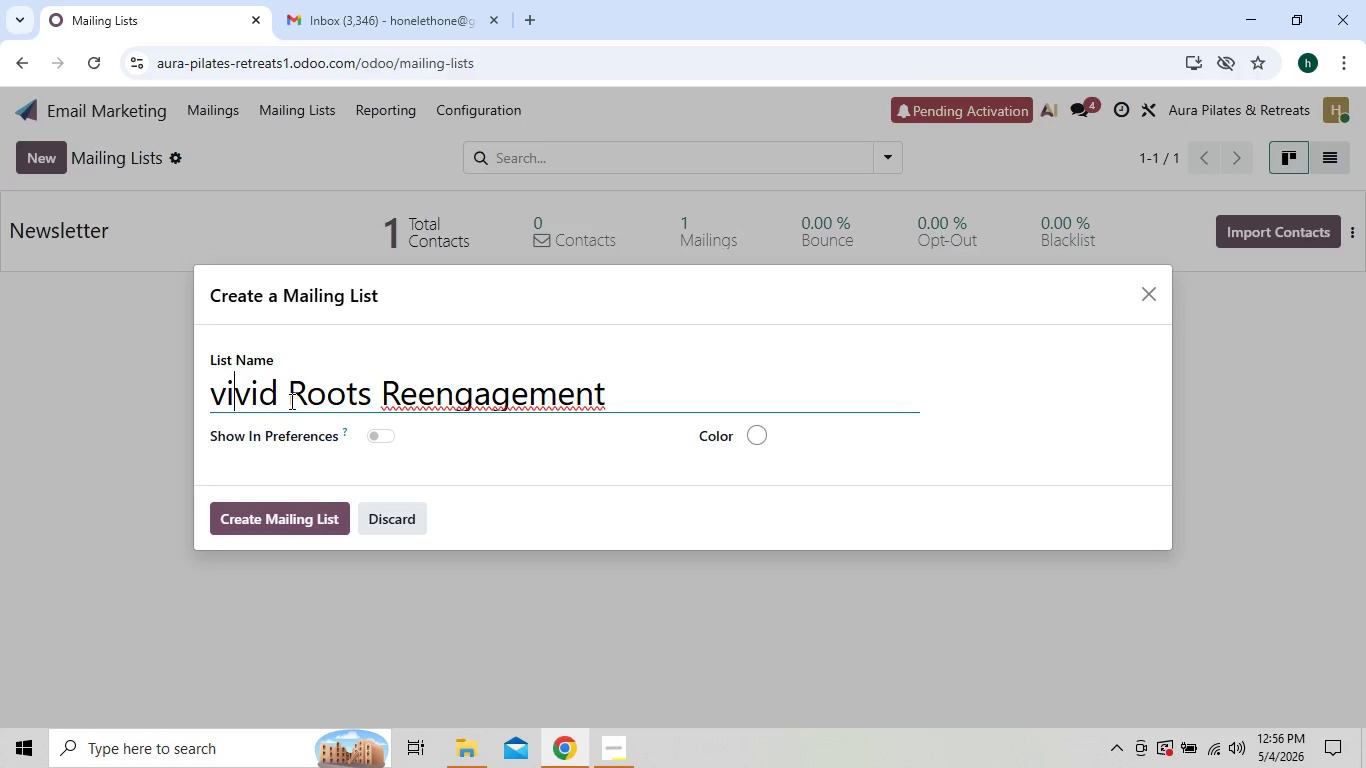 
key(ArrowLeft)
 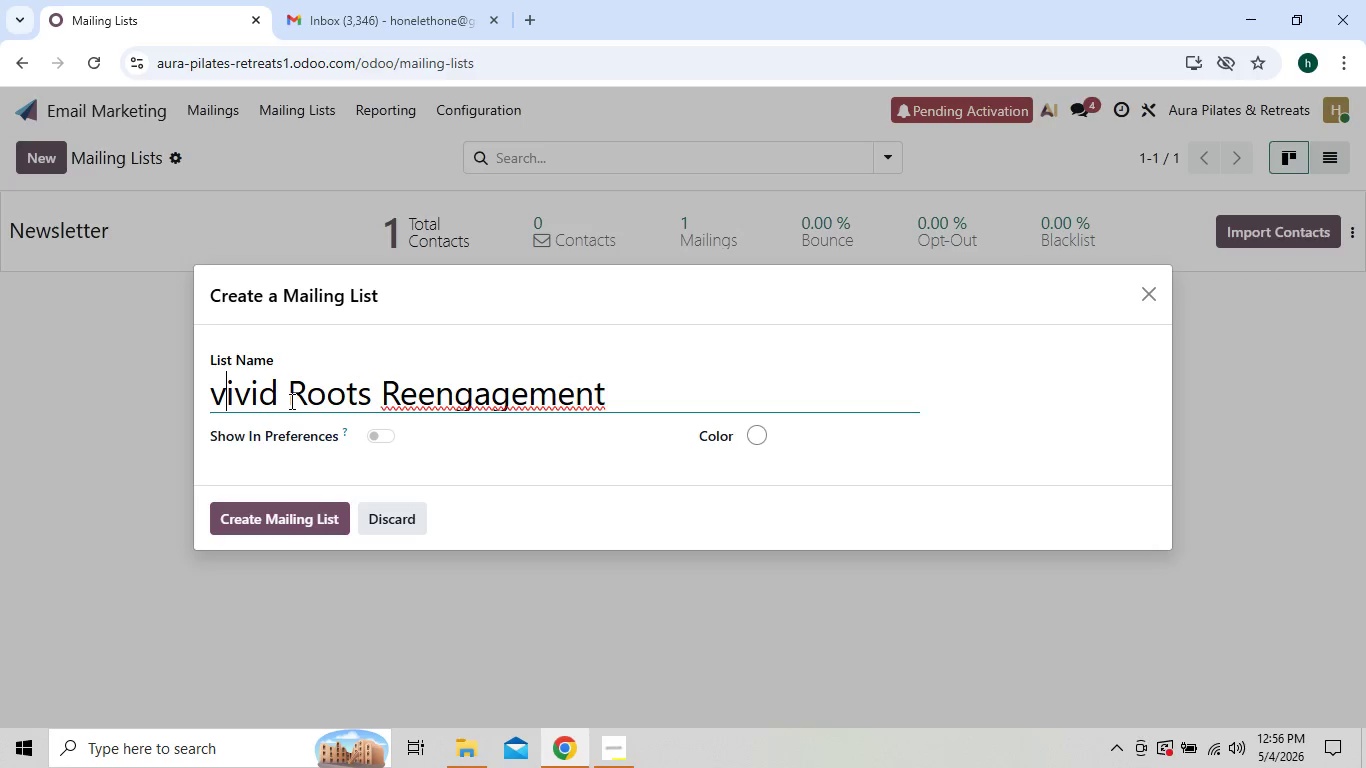 
key(ArrowLeft)
 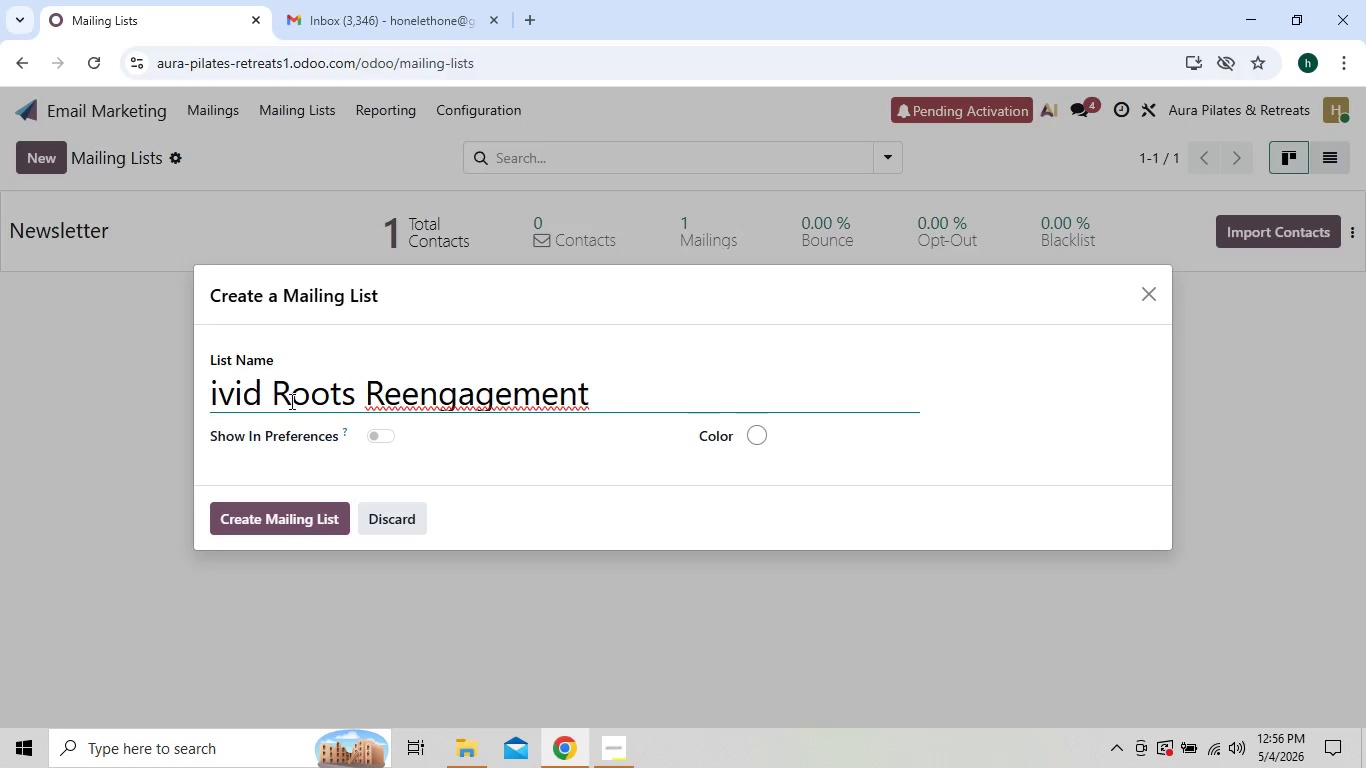 
key(Backspace)
 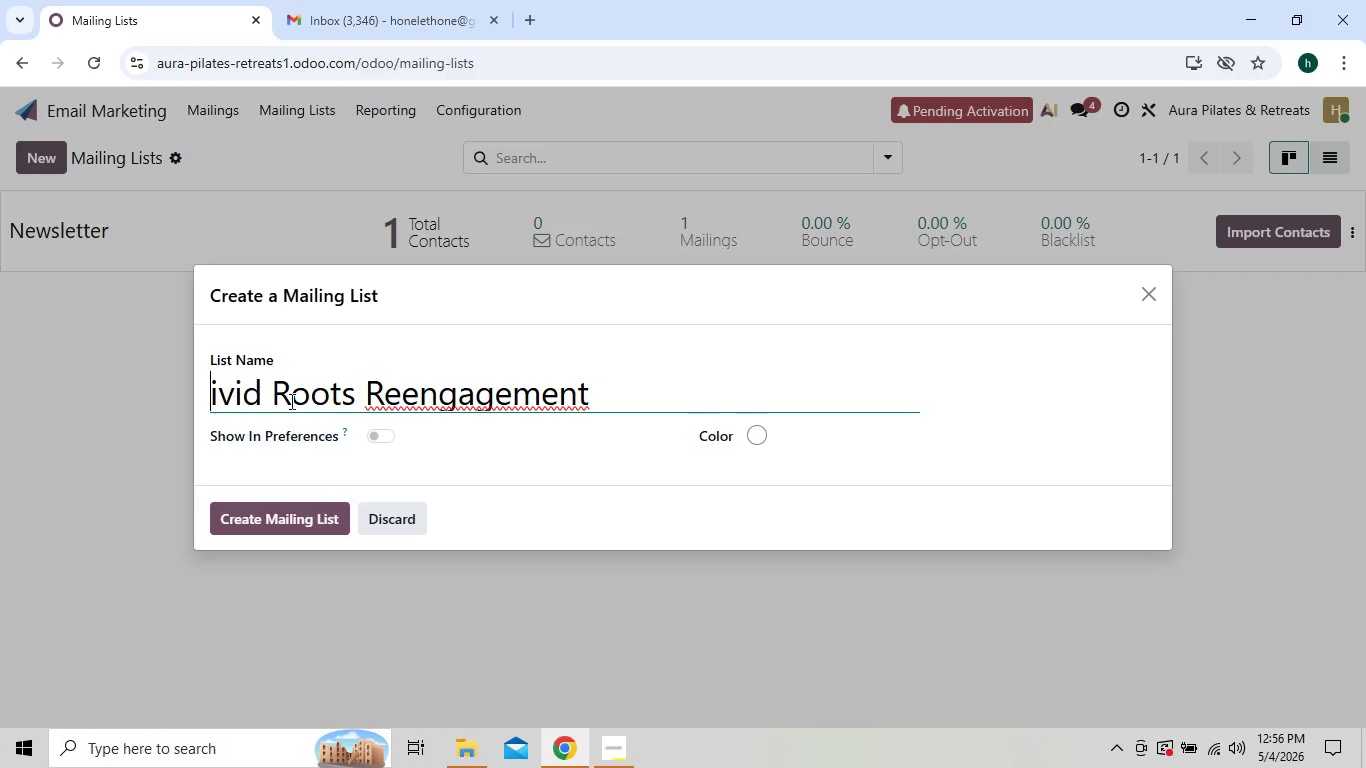 
key(CapsLock)
 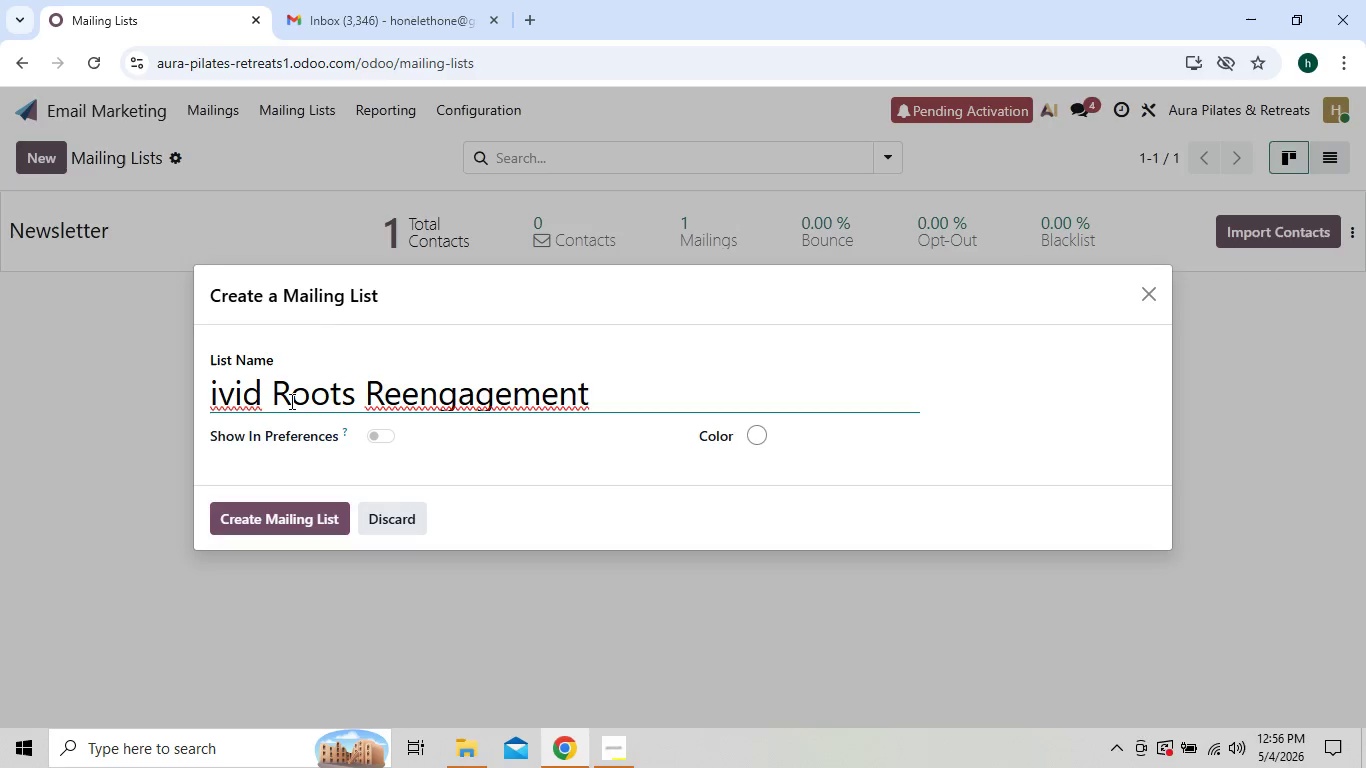 
key(CapsLock)
 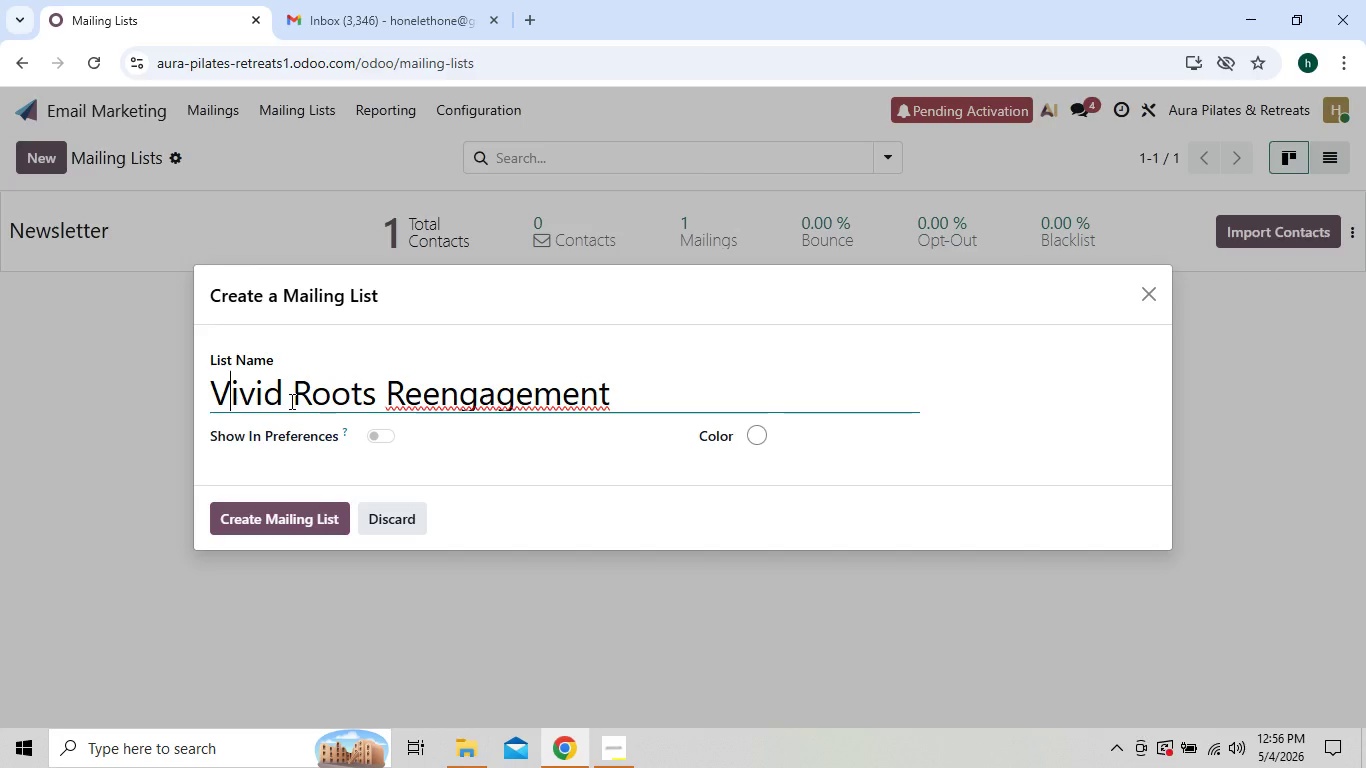 
key(V)
 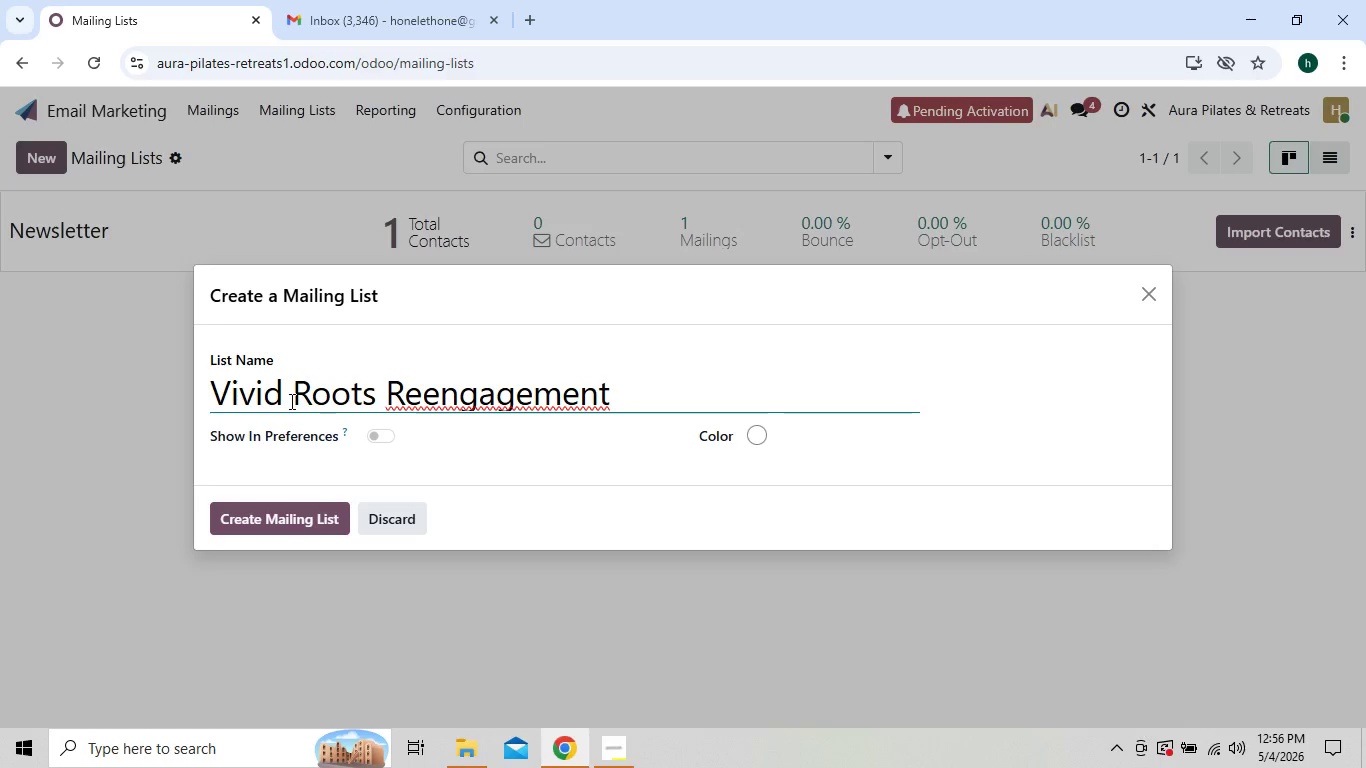 
key(ArrowRight)
 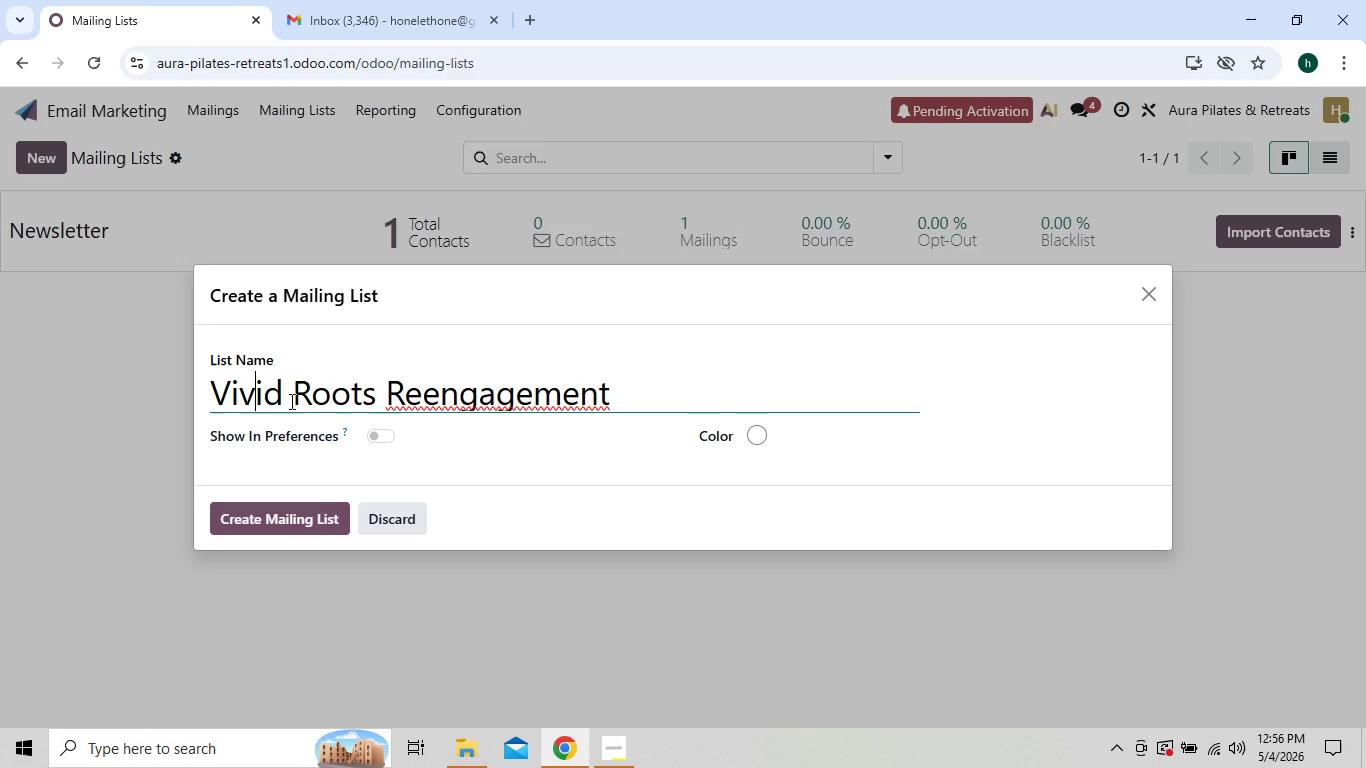 
key(ArrowRight)
 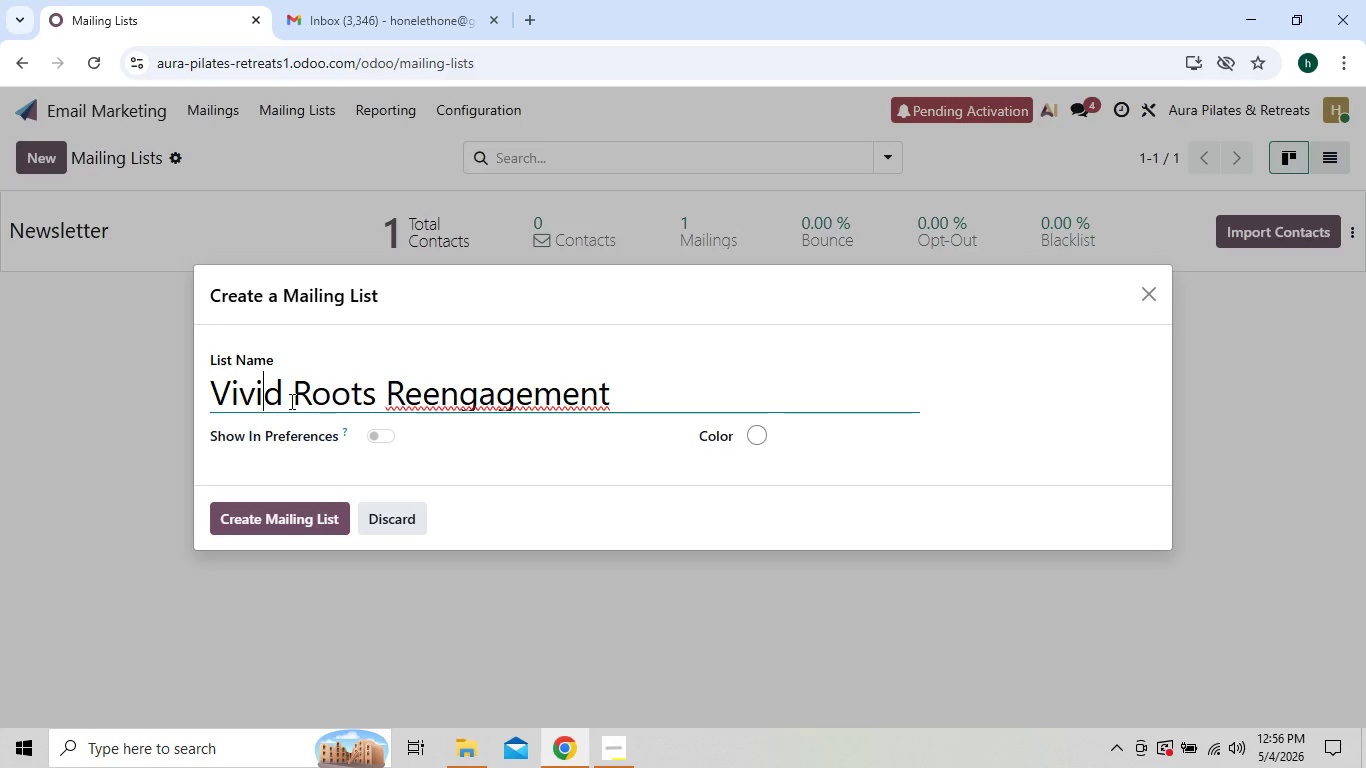 
key(ArrowRight)
 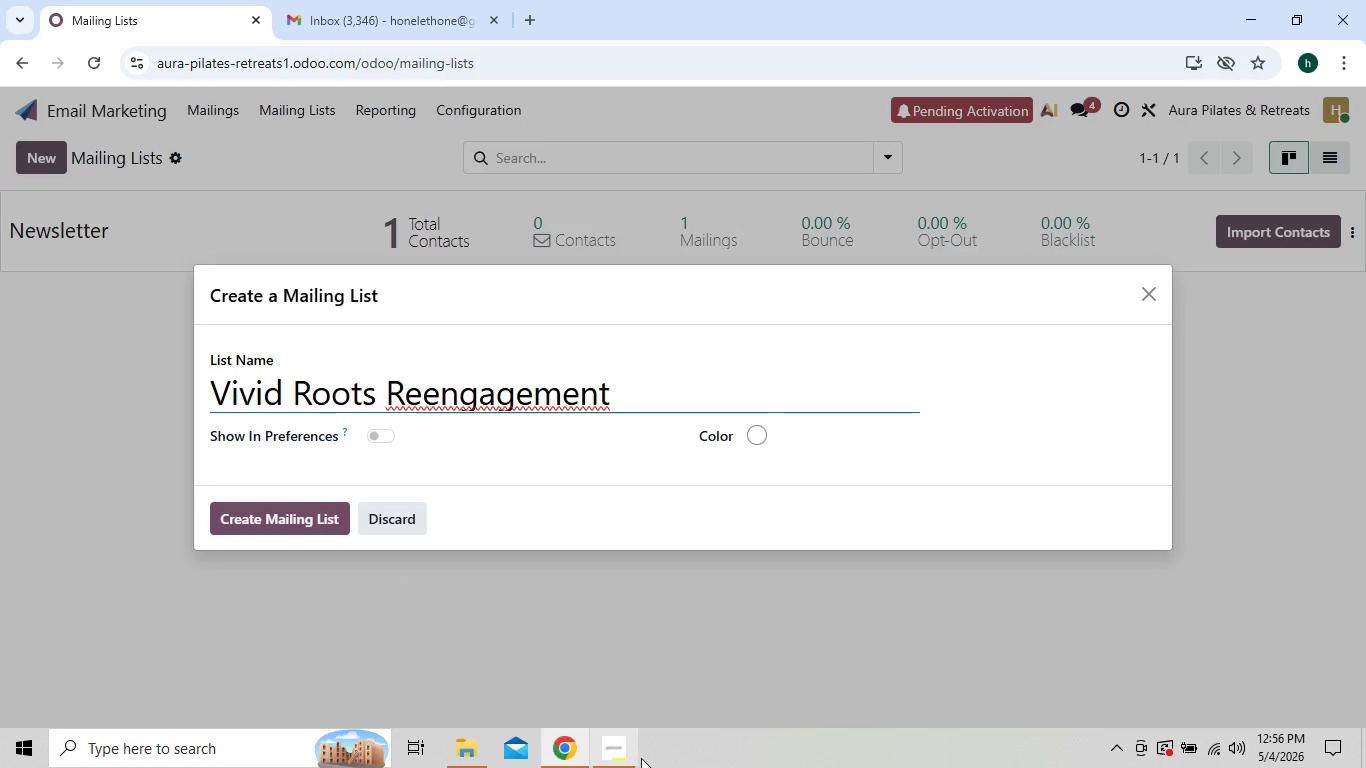 
left_click([641, 758])
 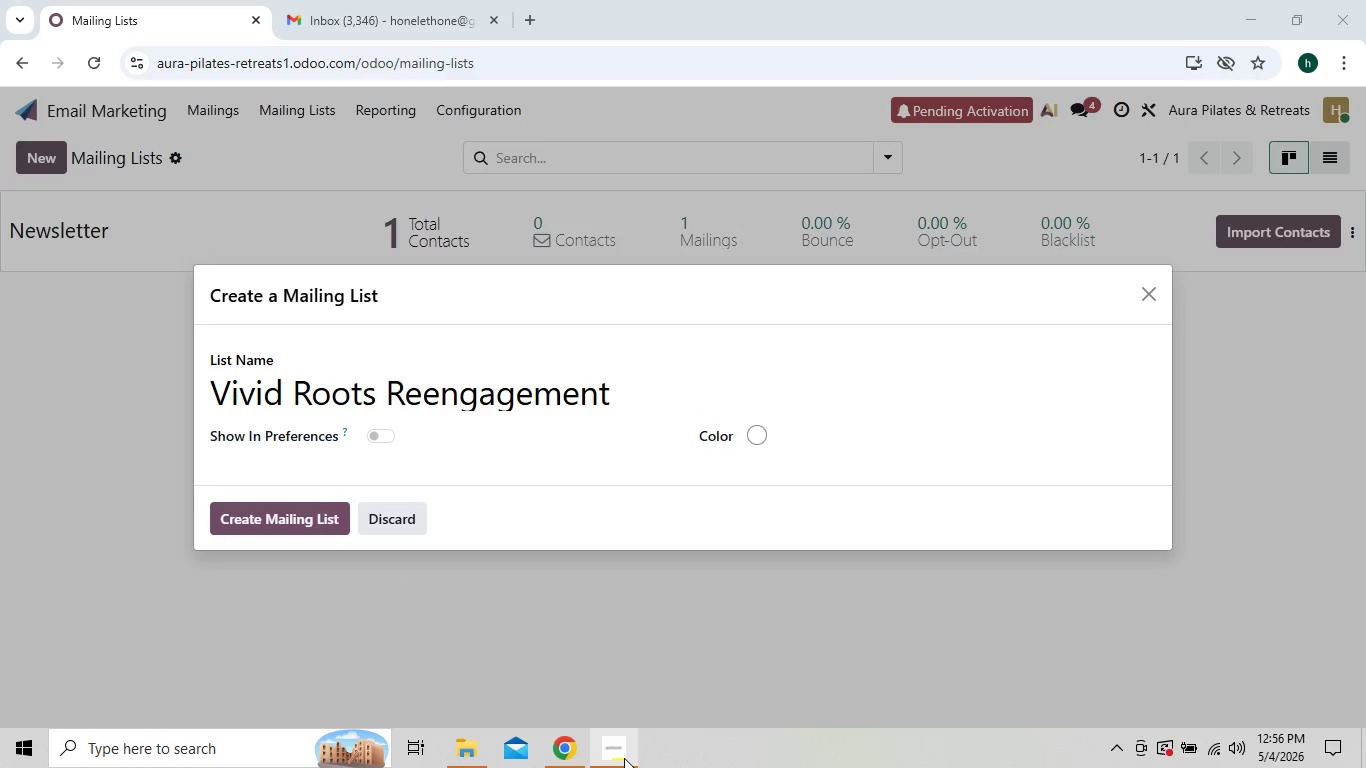 
left_click([624, 758])